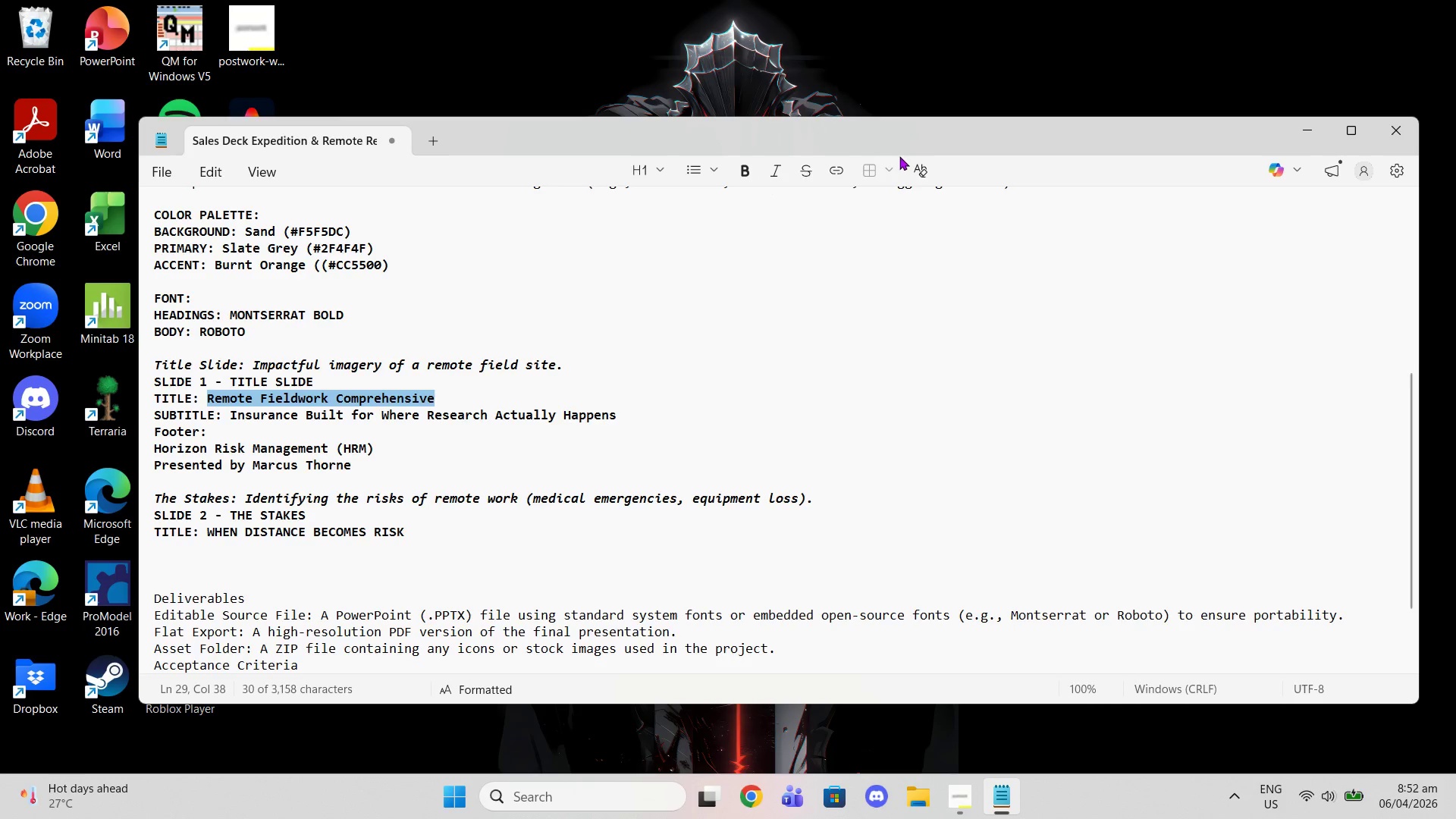 
left_click([922, 173])
 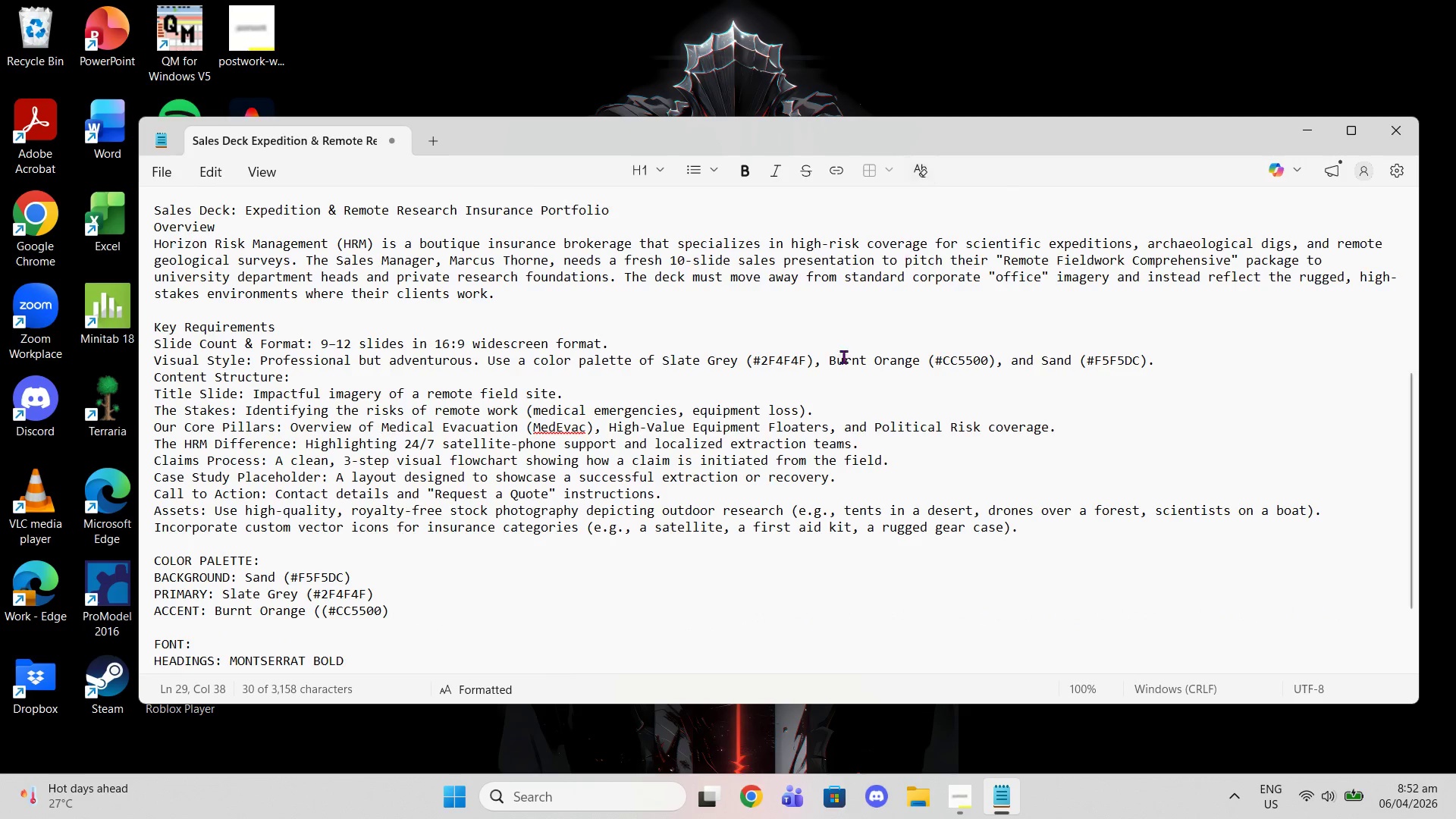 
scroll: coordinate [822, 384], scroll_direction: down, amount: 5.0
 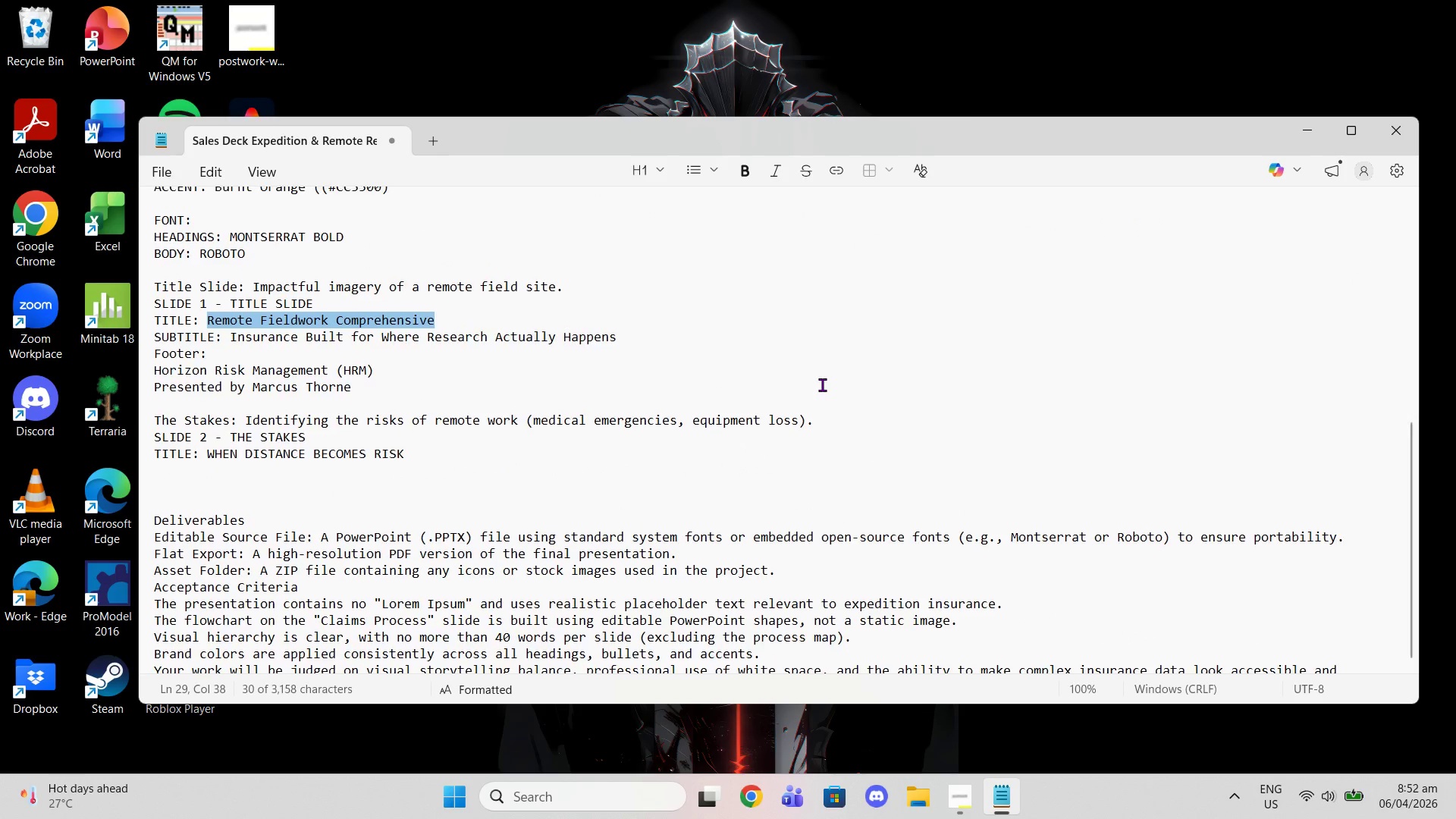 
scroll: coordinate [822, 384], scroll_direction: up, amount: 2.0
 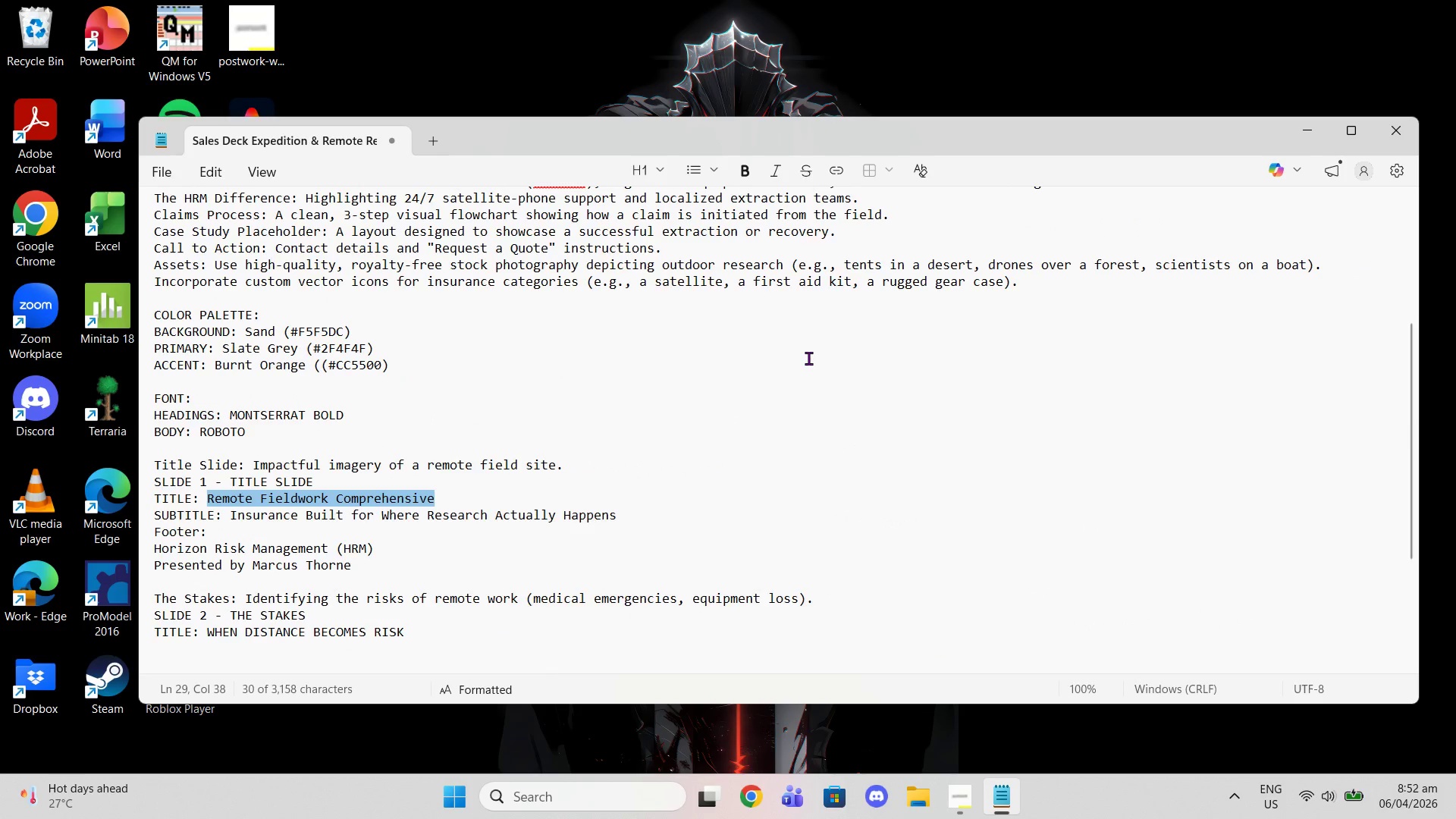 
key(Control+Z)
 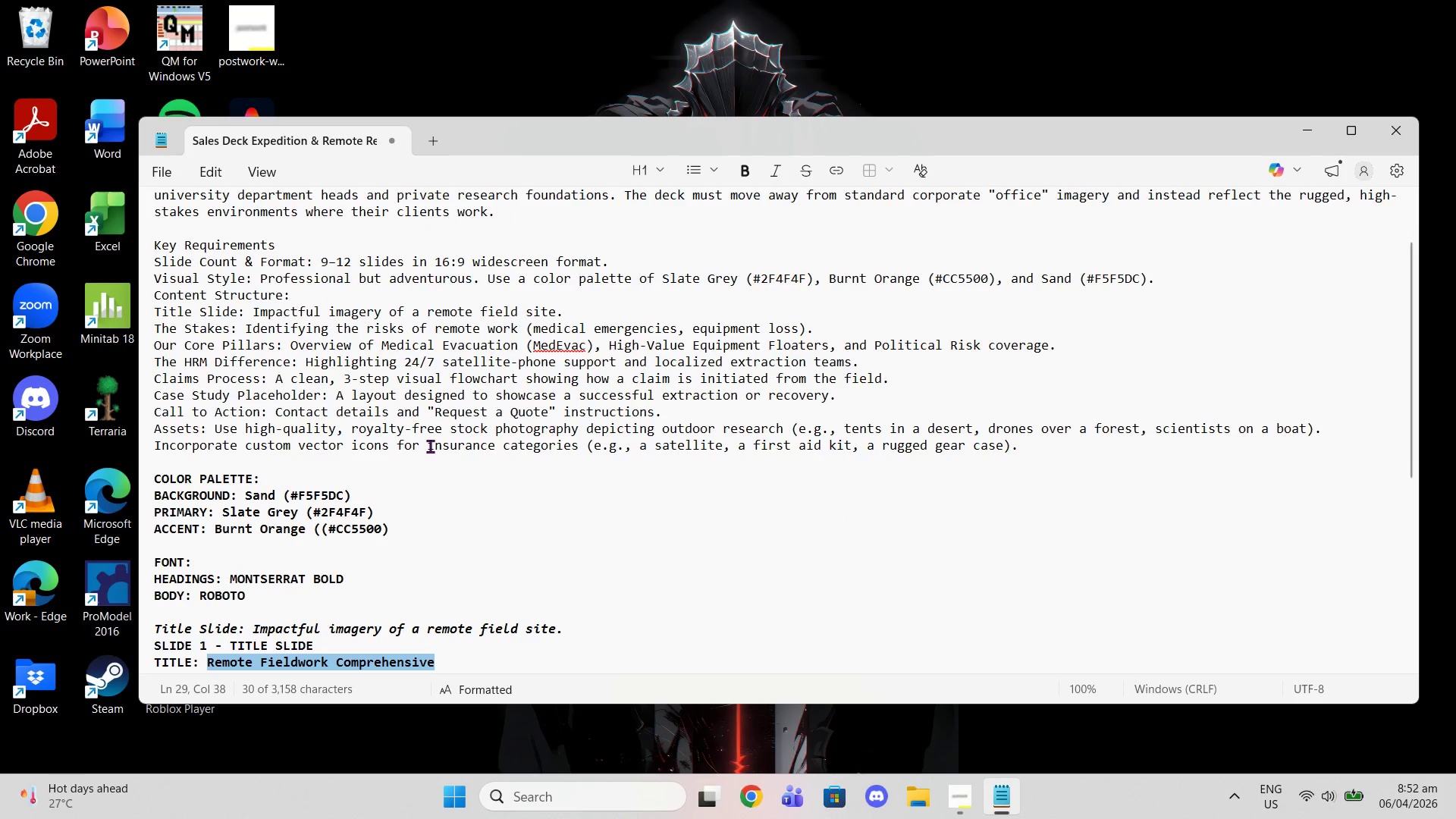 
scroll: coordinate [429, 446], scroll_direction: down, amount: 4.0
 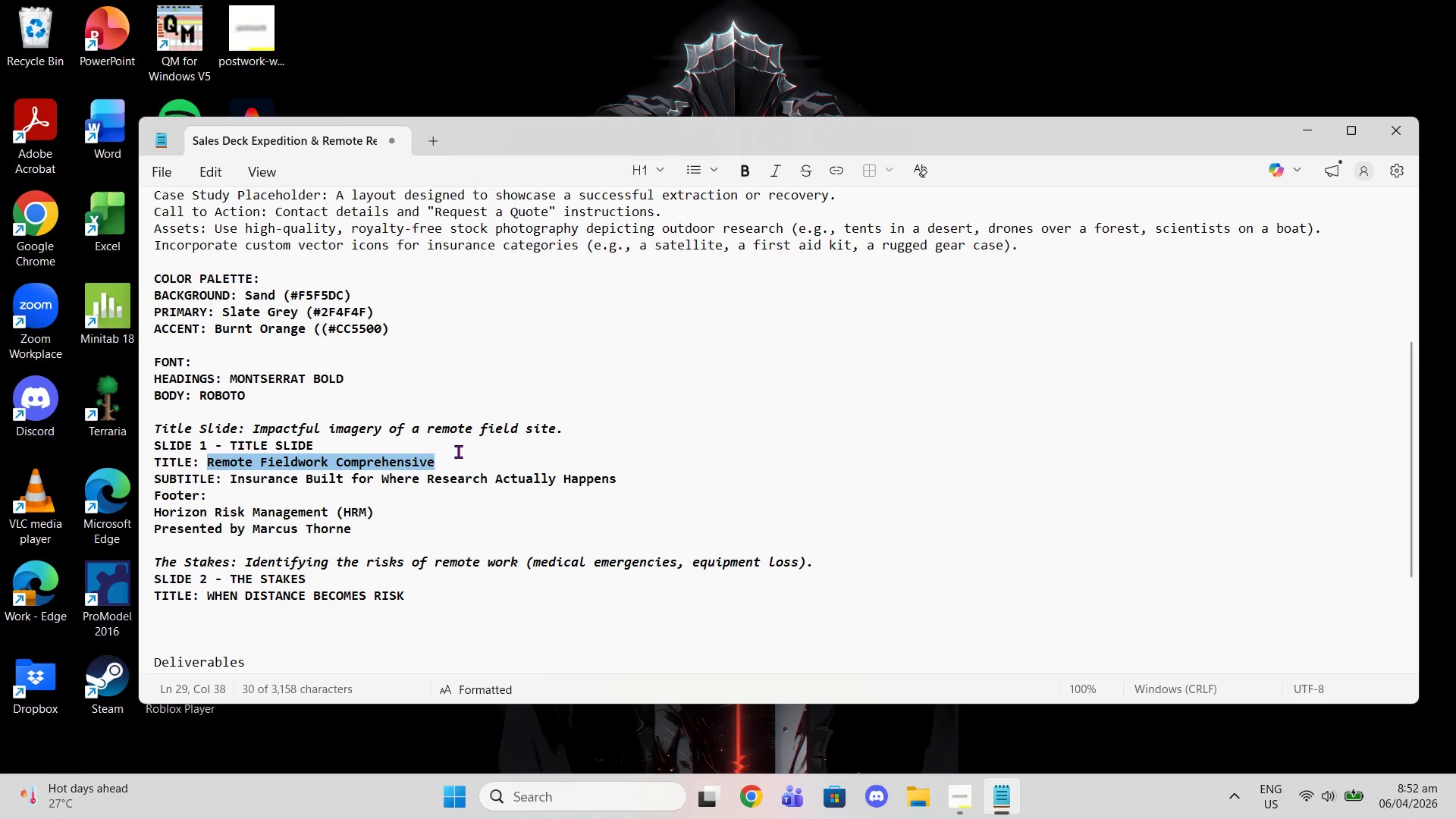 
left_click([478, 464])
 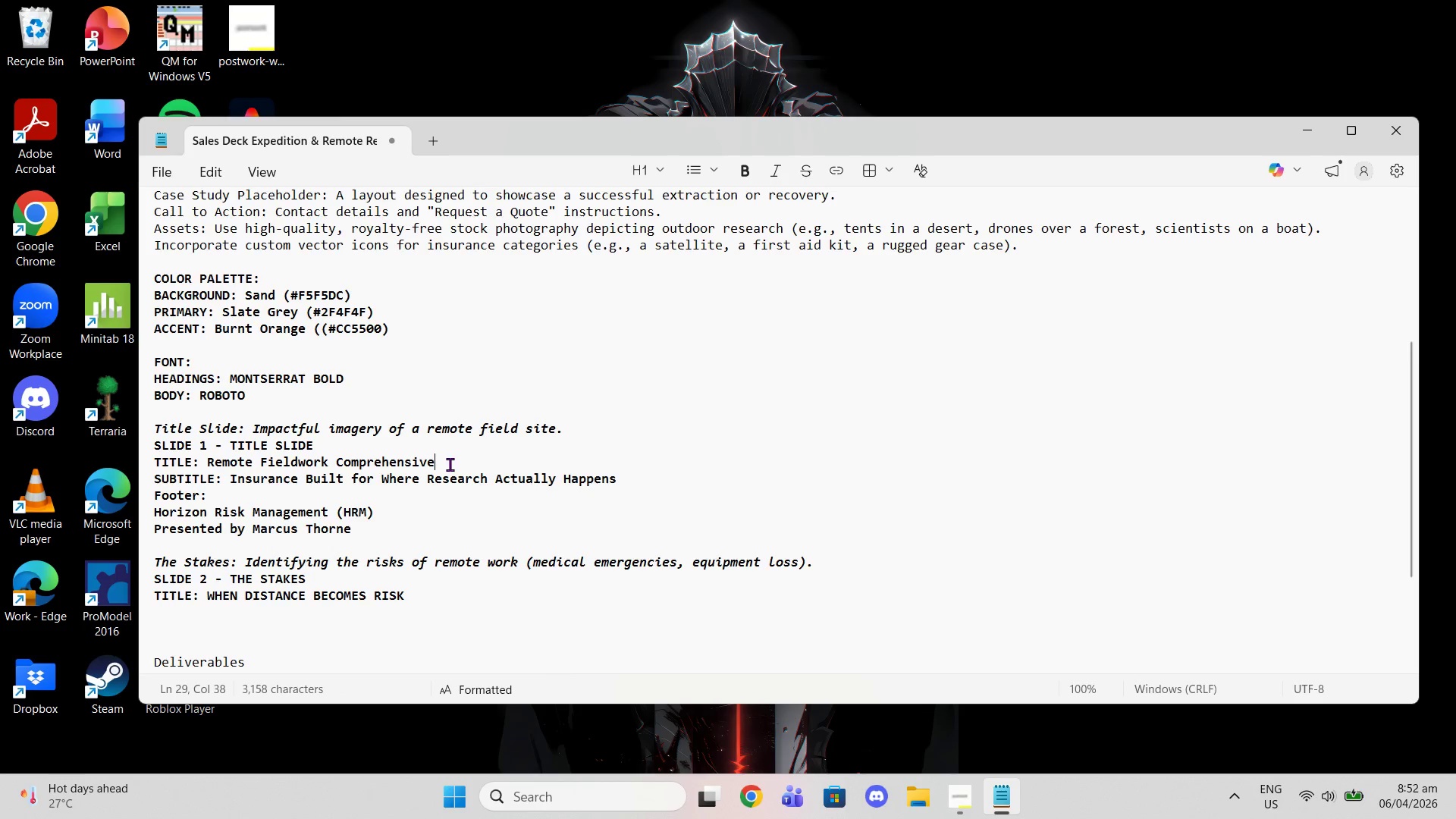 
type( REMOTE FIELDWORK COMPREHENSIC)
key(Backspace)
type(VE)
 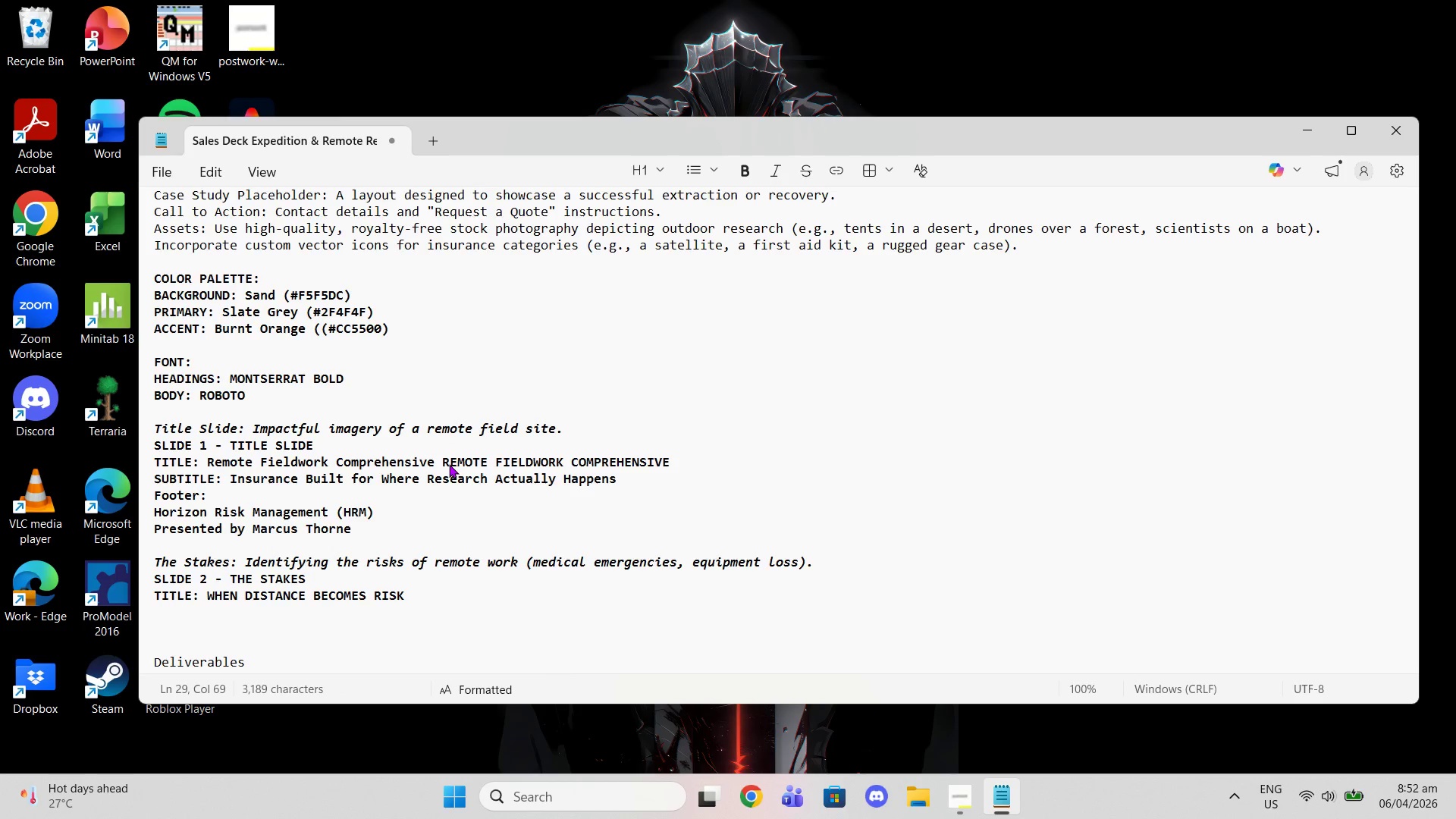 
left_click_drag(start_coordinate=[443, 457], to_coordinate=[198, 464])
 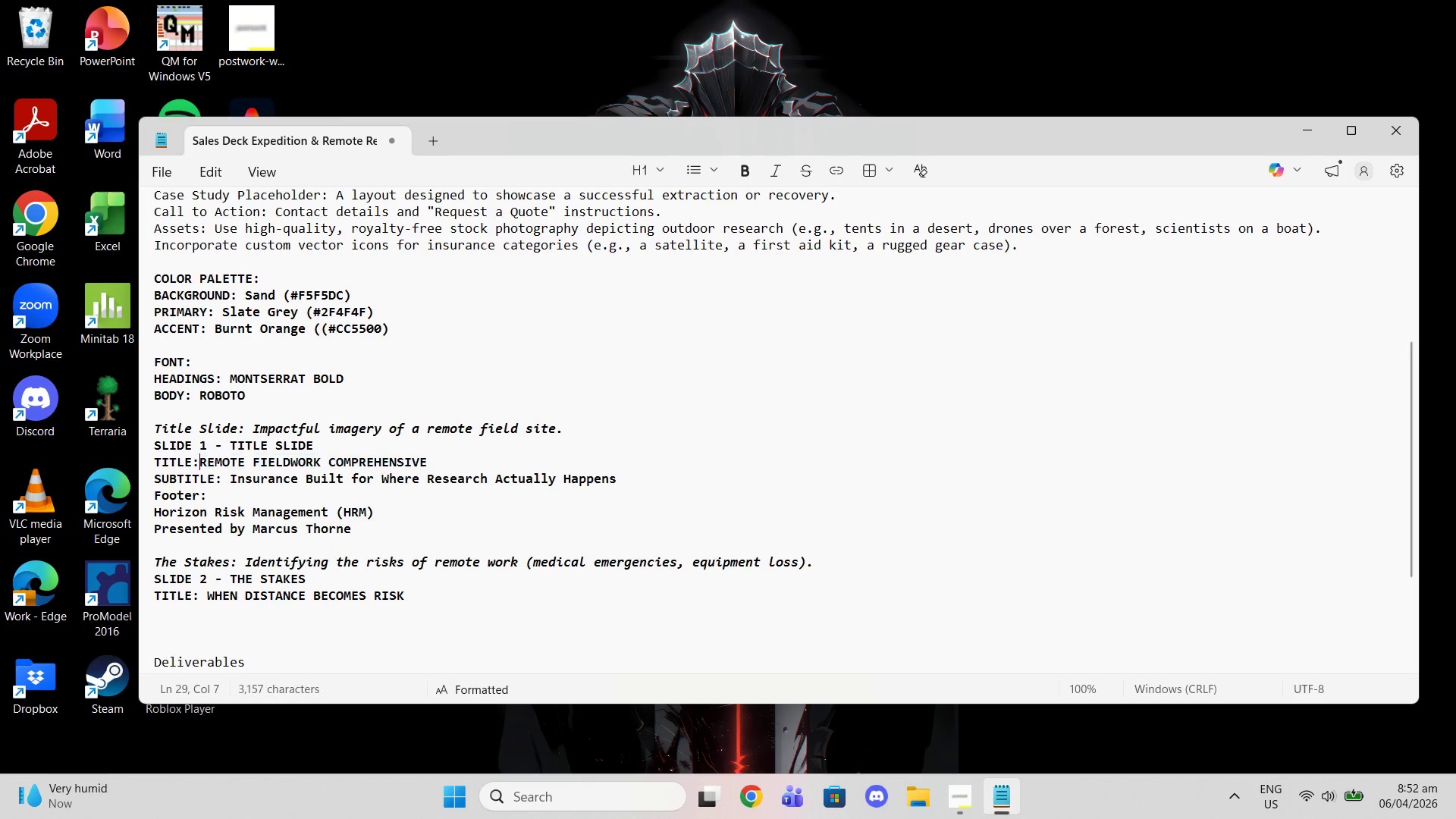 
key(Backspace)
 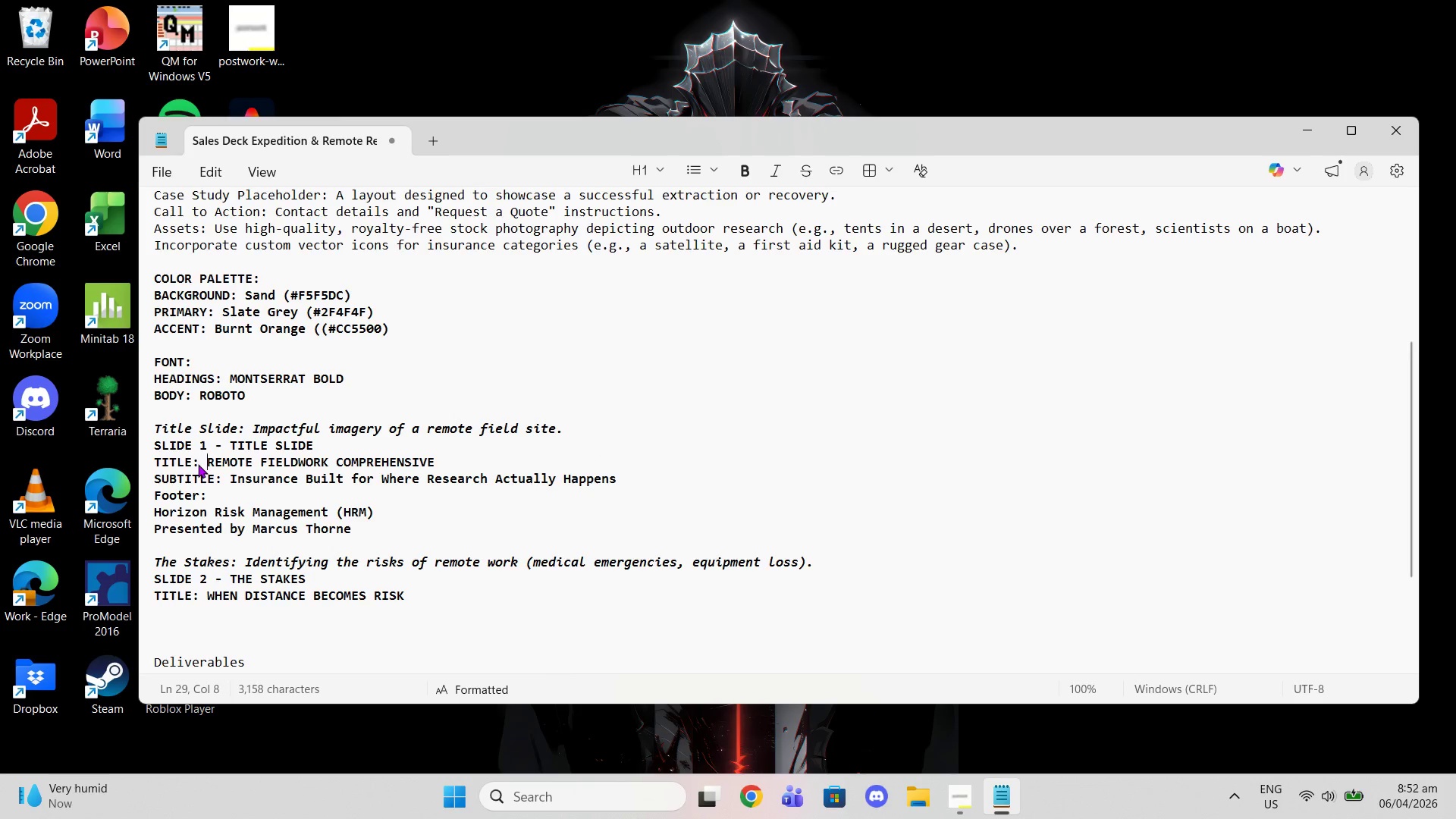 
key(Space)
 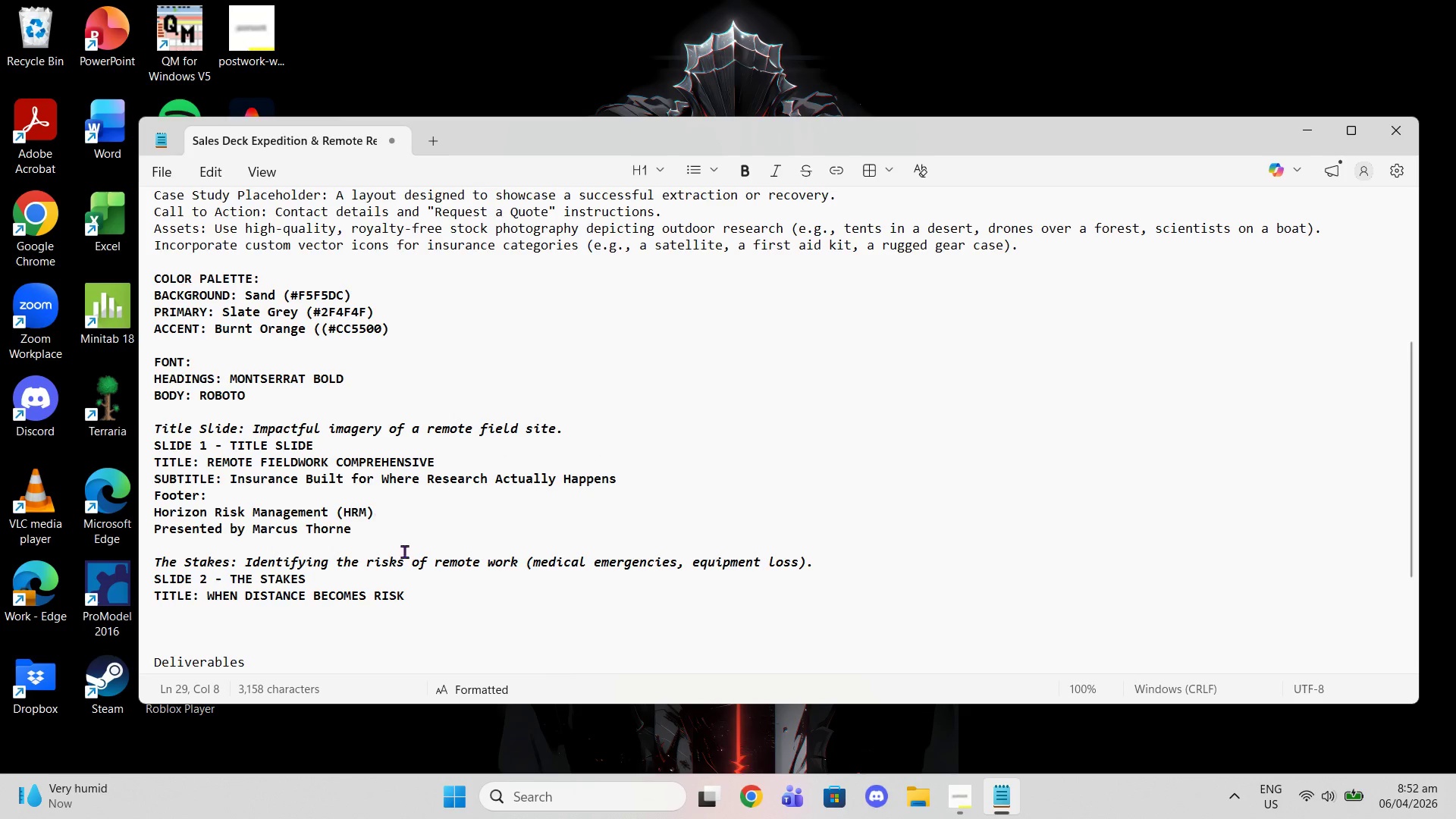 
scroll: coordinate [425, 577], scroll_direction: down, amount: 2.0
 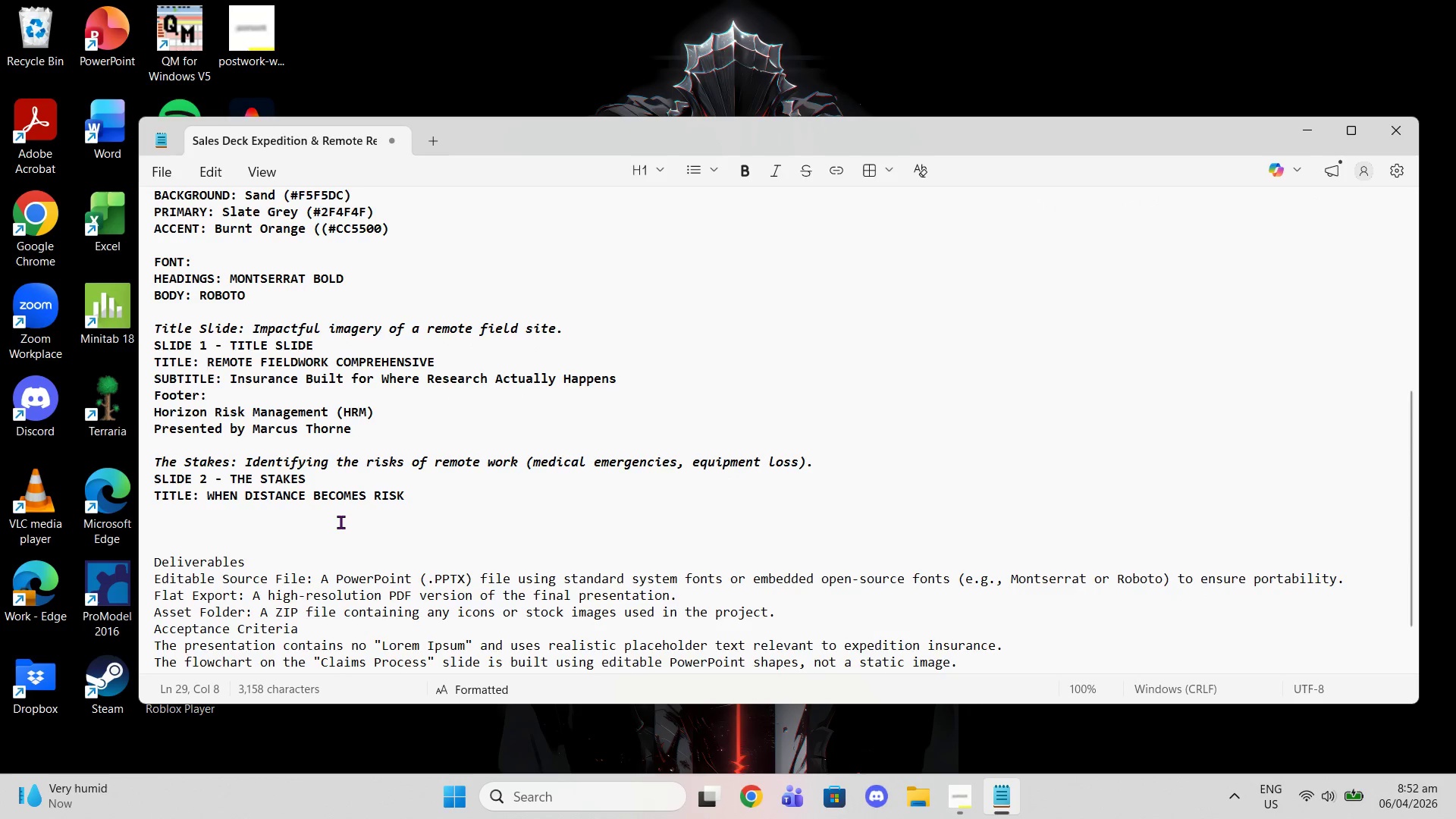 
left_click([340, 522])
 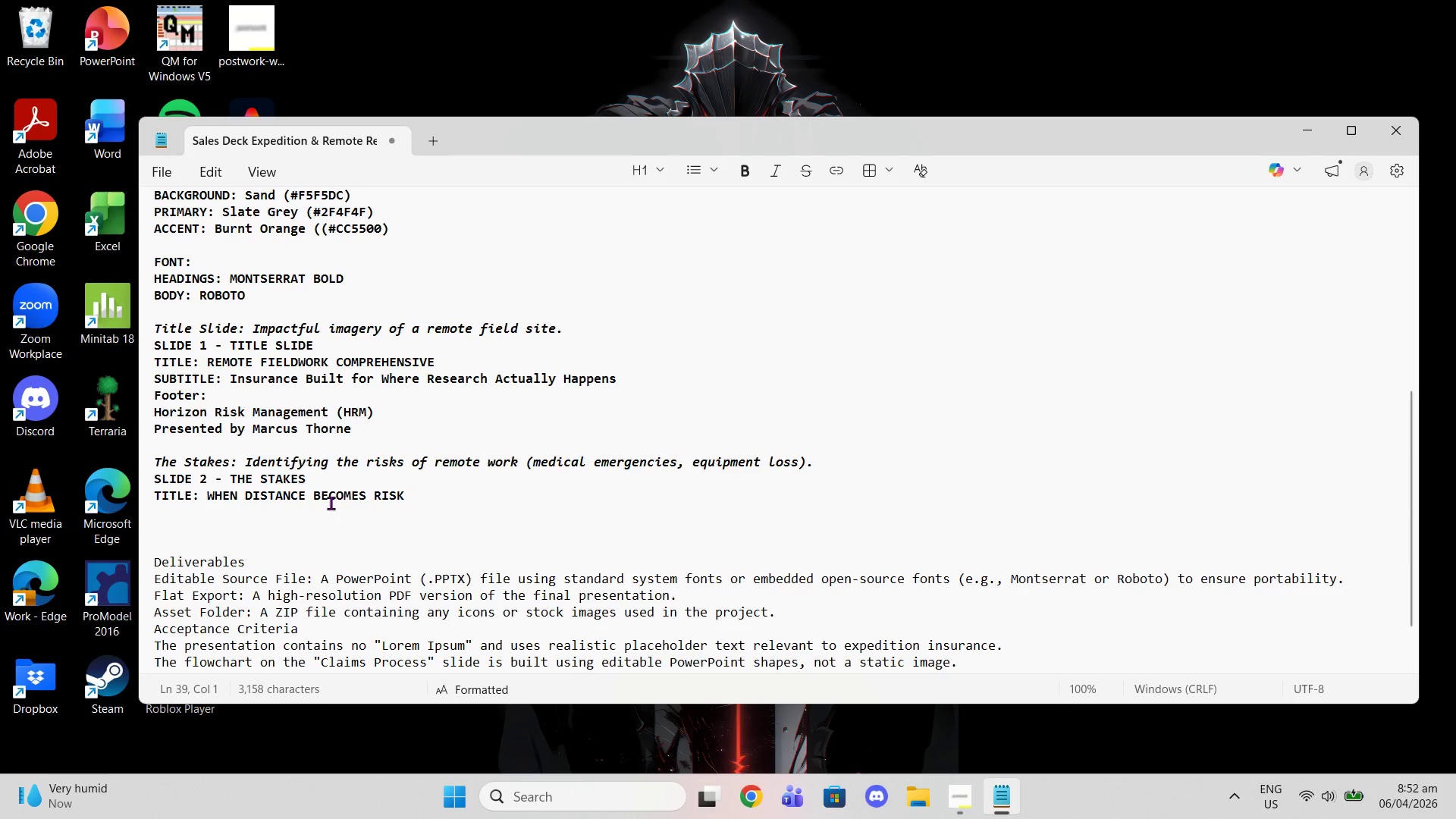 
left_click([328, 503])
 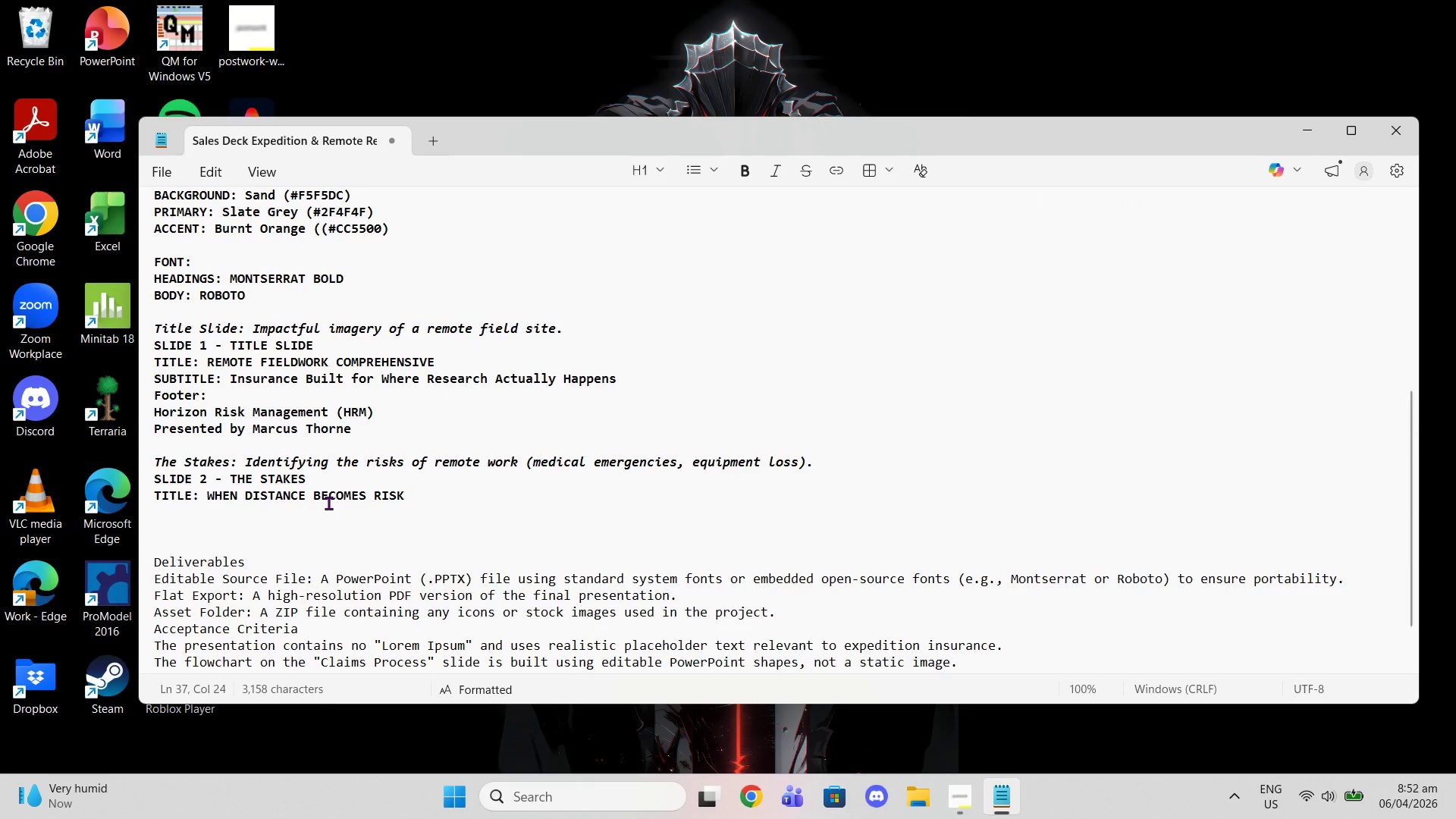 
left_click([327, 503])
 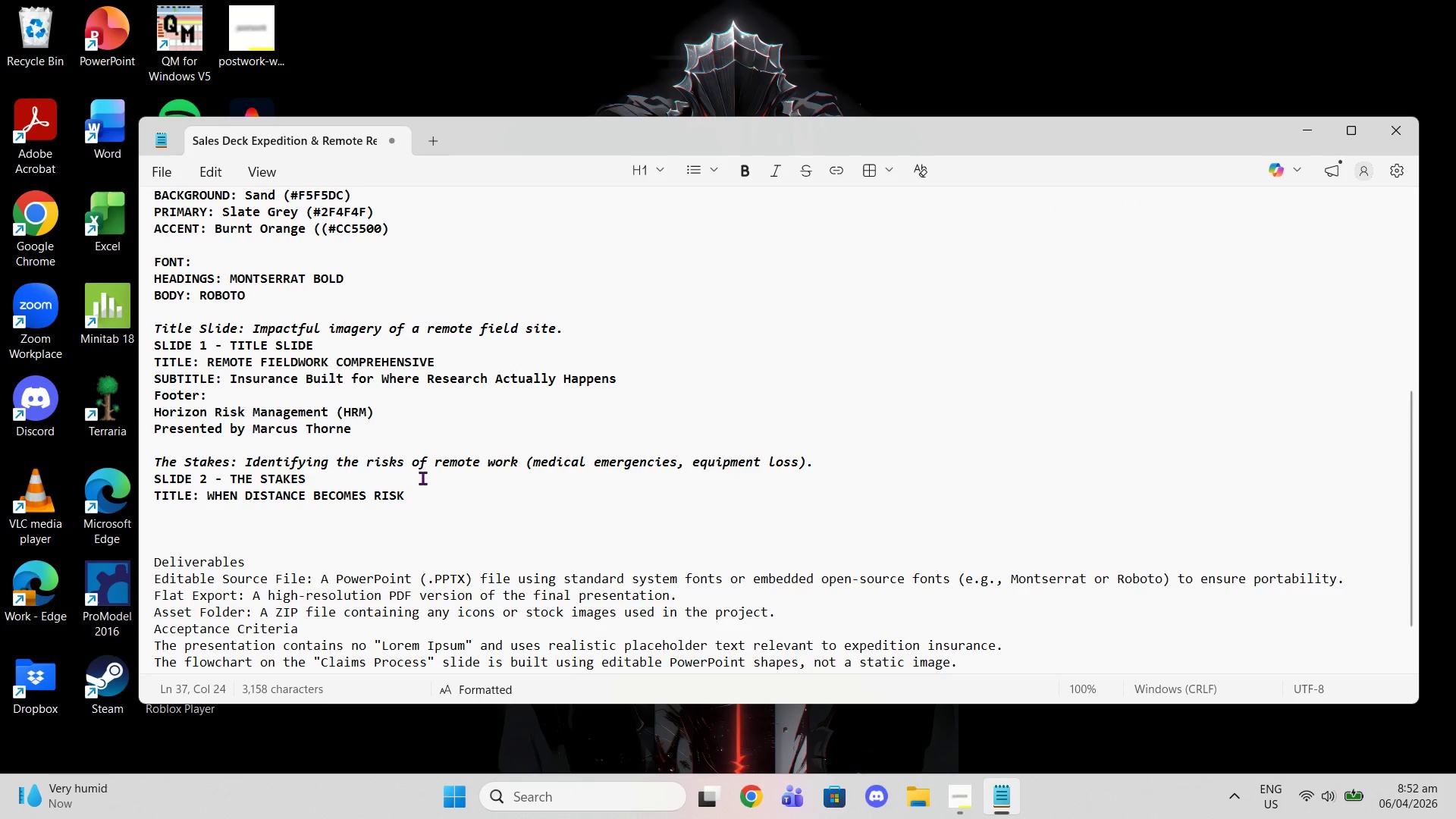 
left_click_drag(start_coordinate=[422, 478], to_coordinate=[424, 482])
 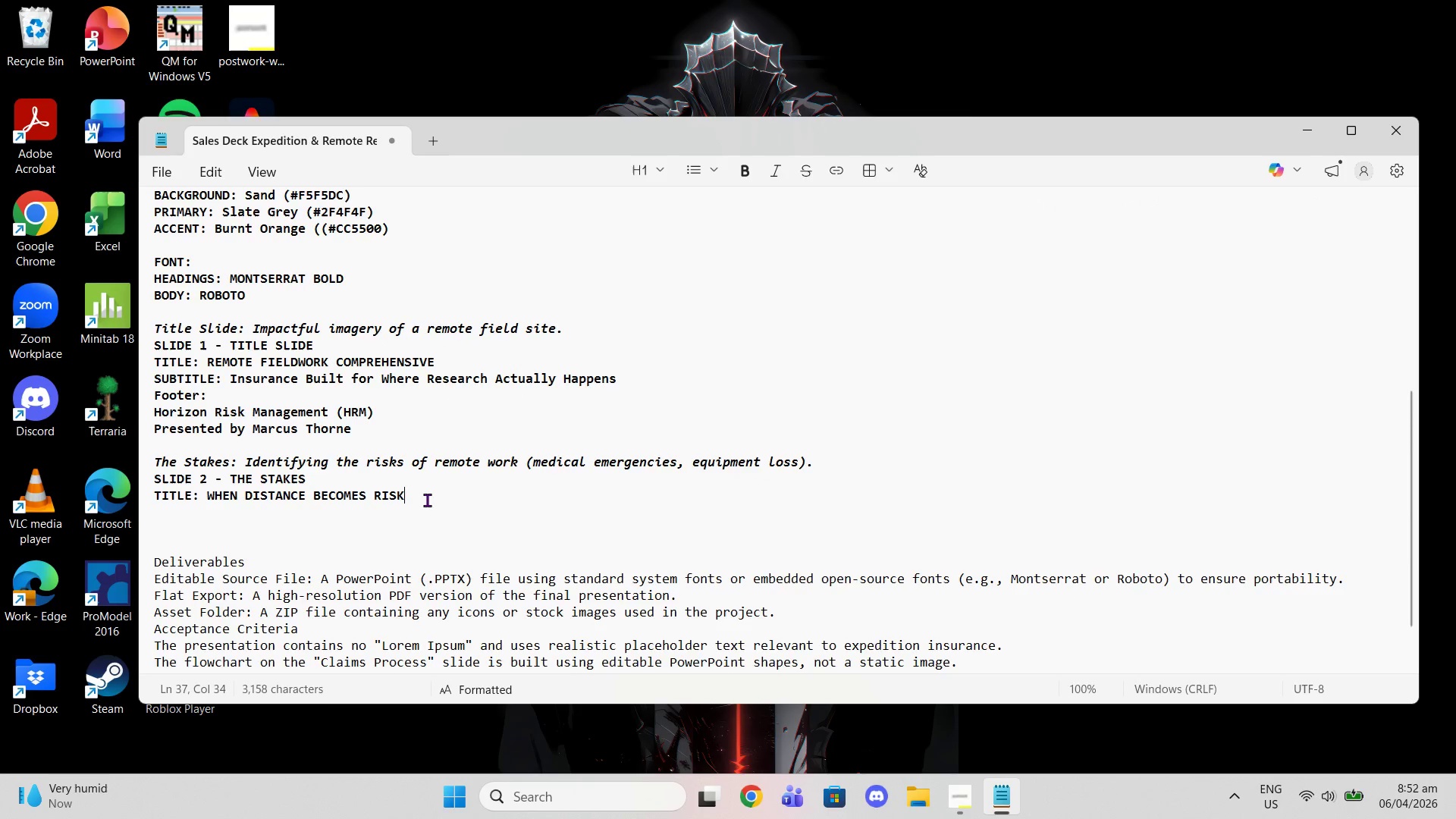 
double_click([427, 500])
 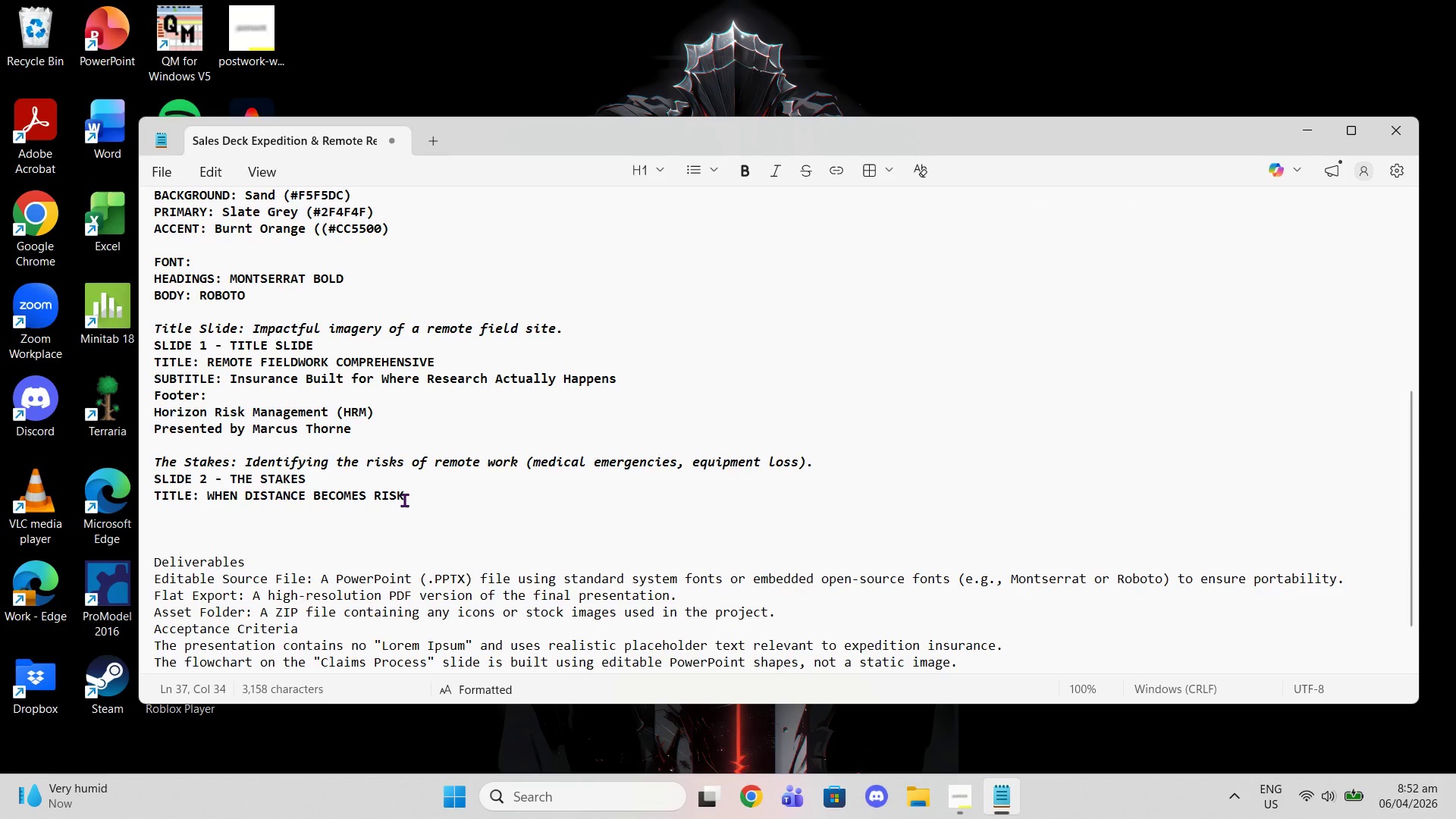 
key(Enter)
 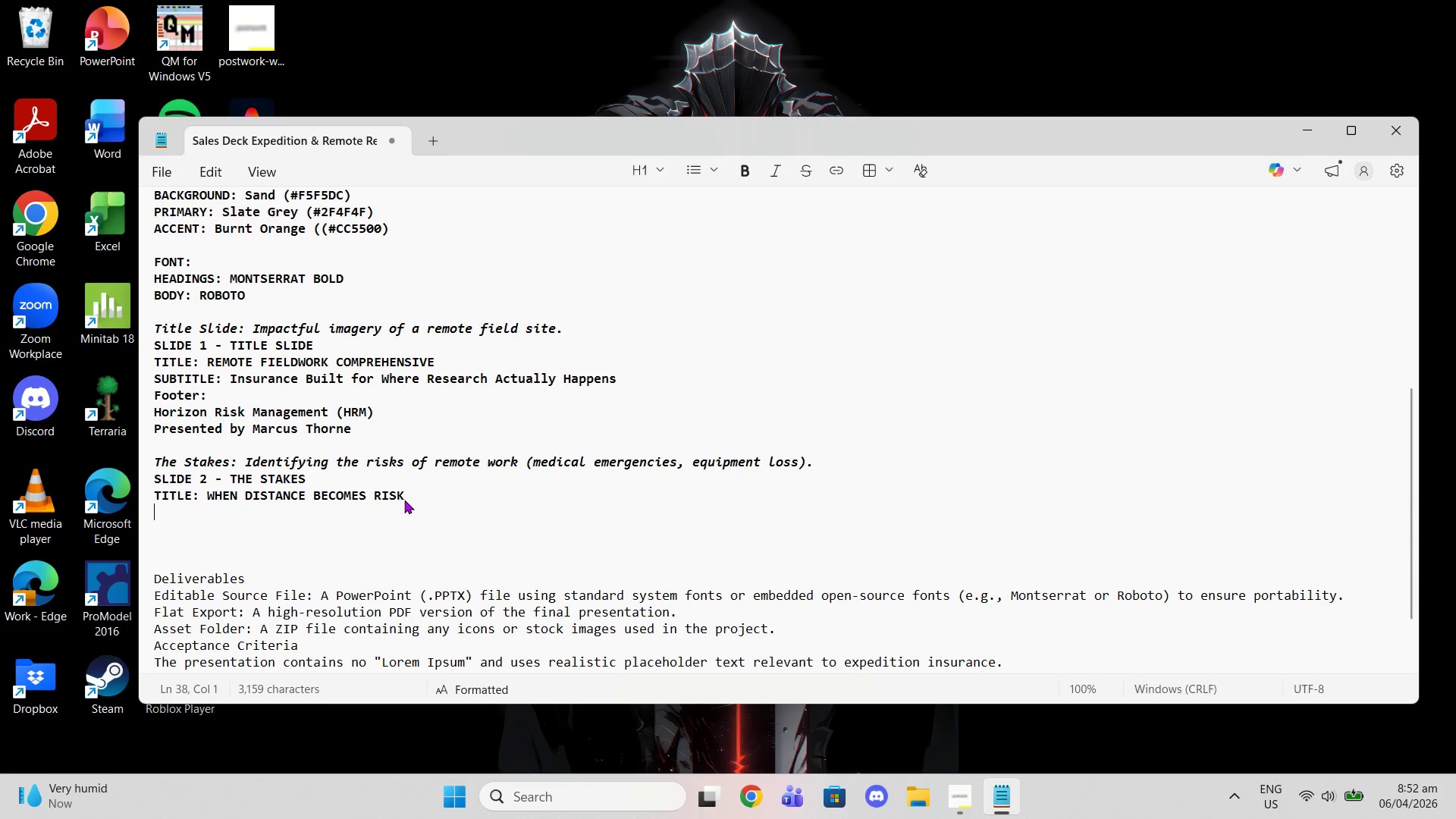 
type(Bullets:)
 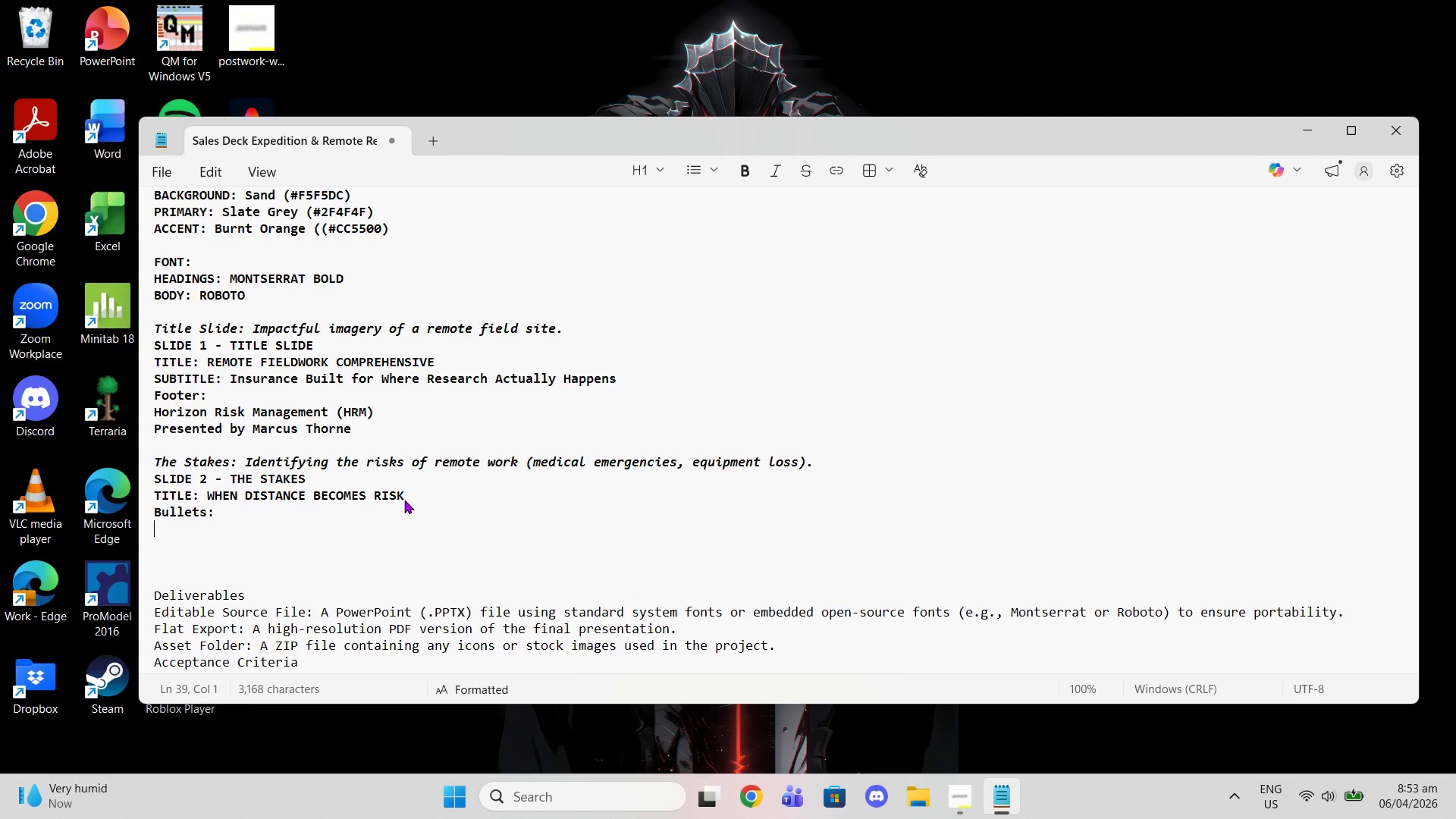 
key(Shift+Enter)
 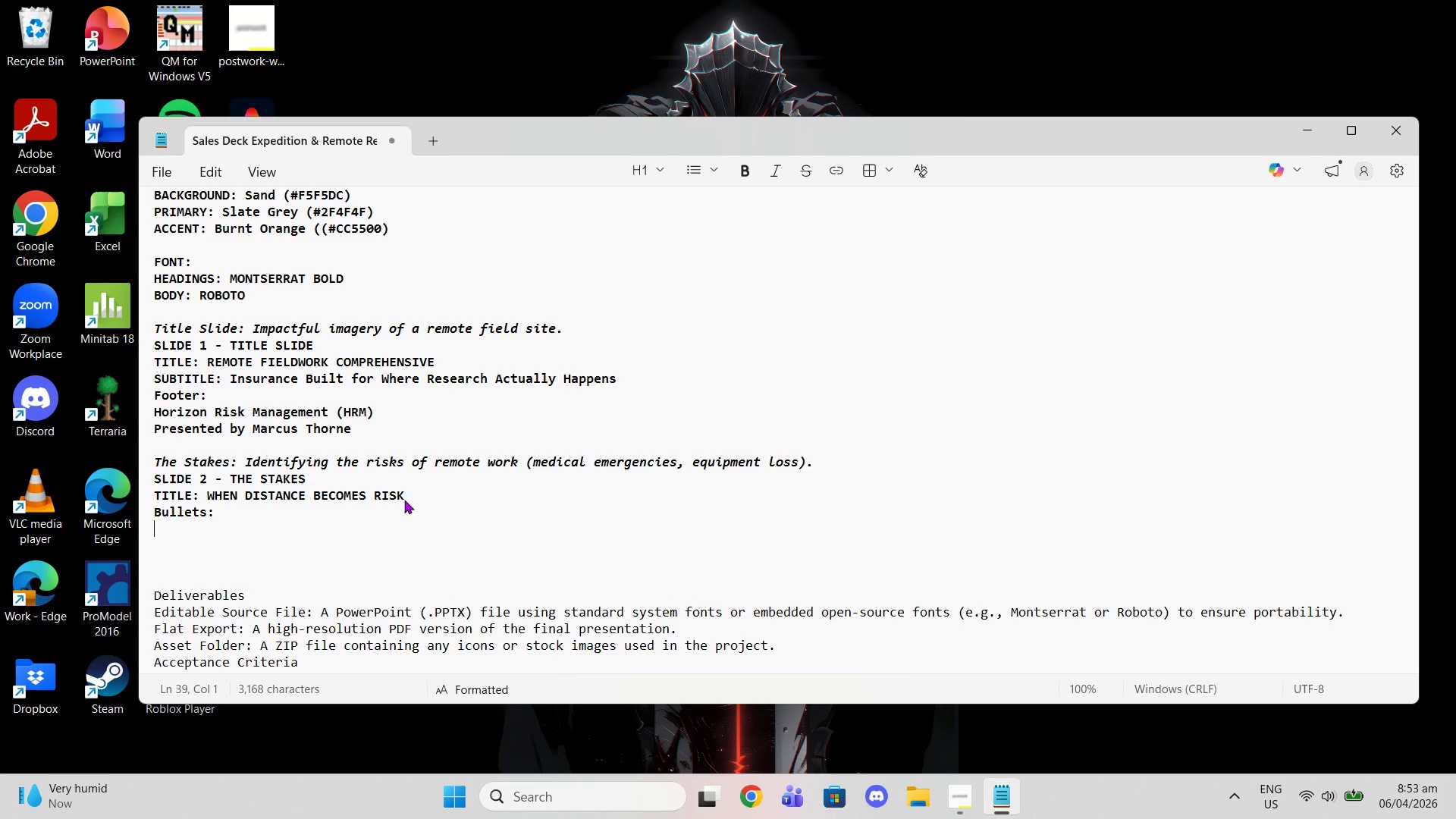 
wait(15.8)
 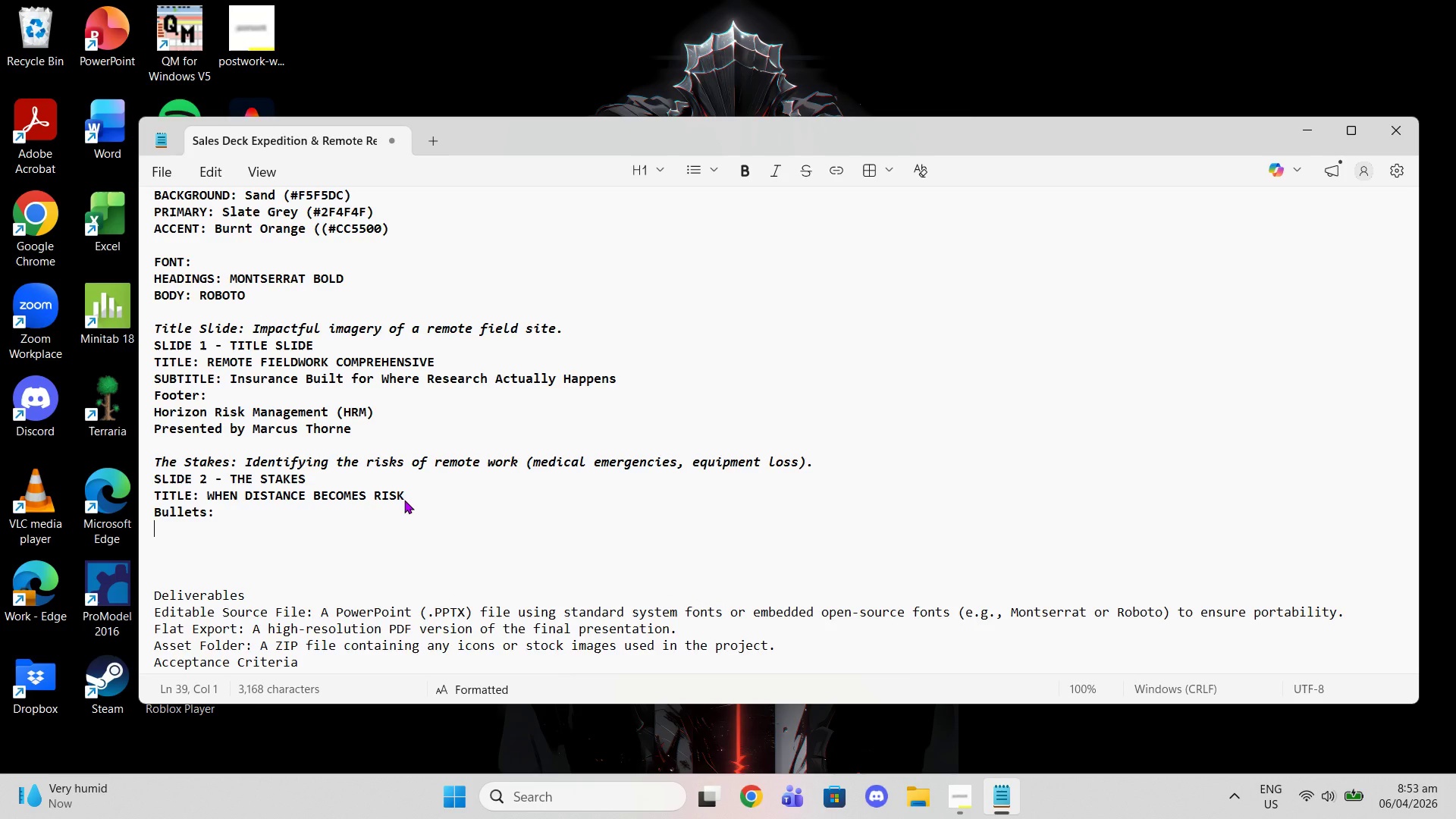 
key(Control+ControlLeft)
 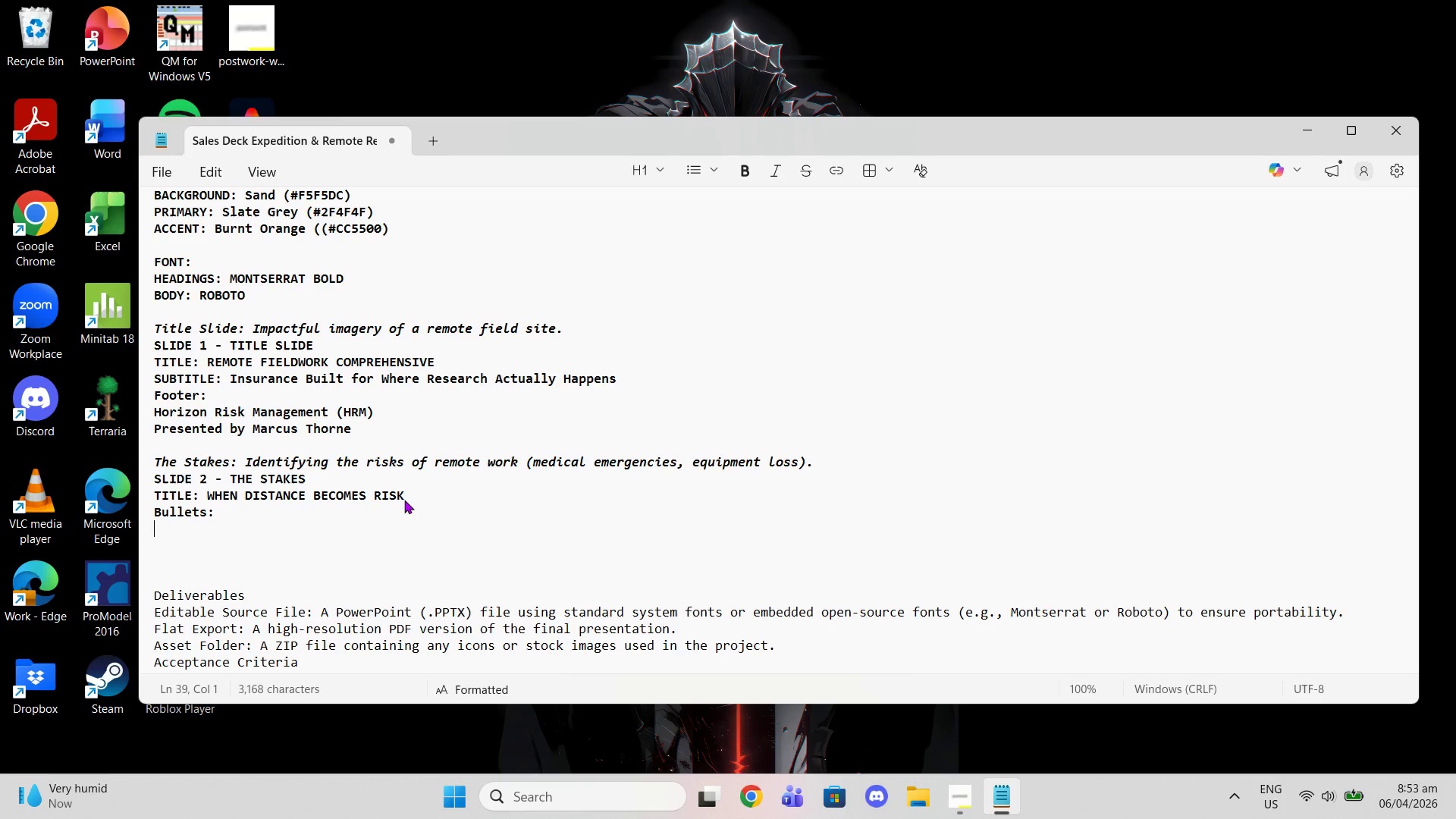 
type(No )
key(Backspace)
key(Backspace)
key(Backspace)
 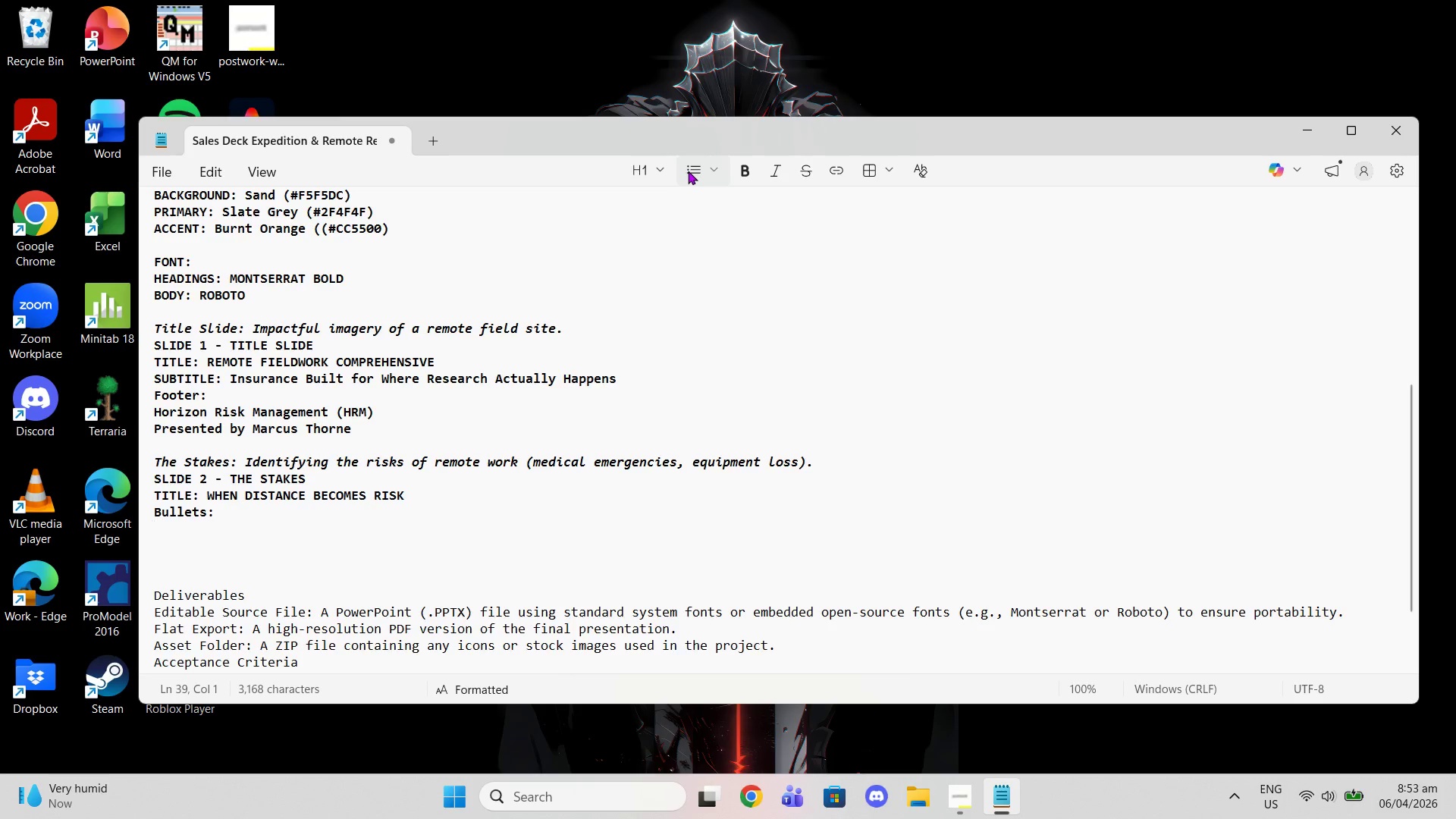 
scroll: coordinate [661, 297], scroll_direction: up, amount: 3.0
 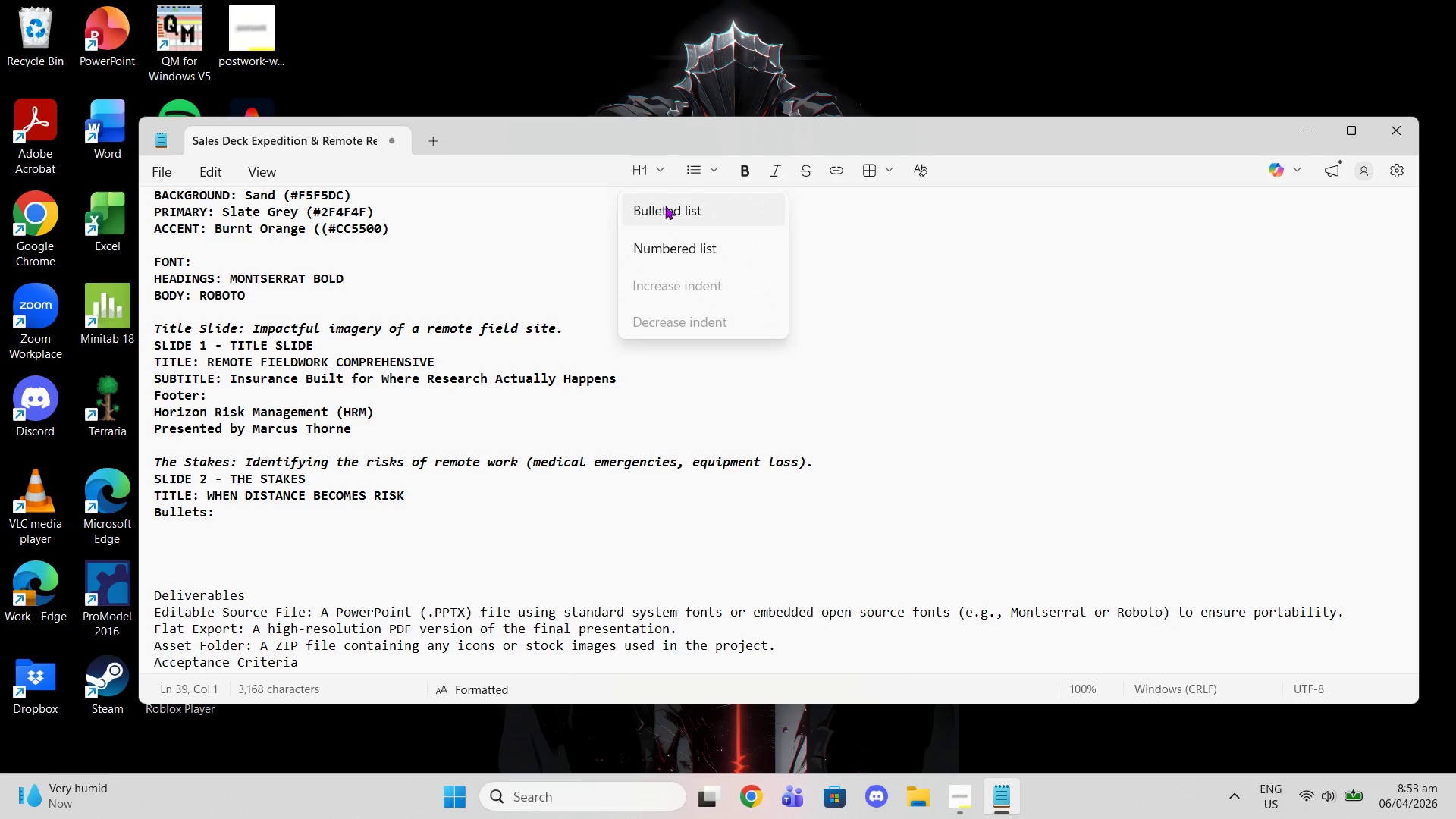 
left_click([664, 206])
 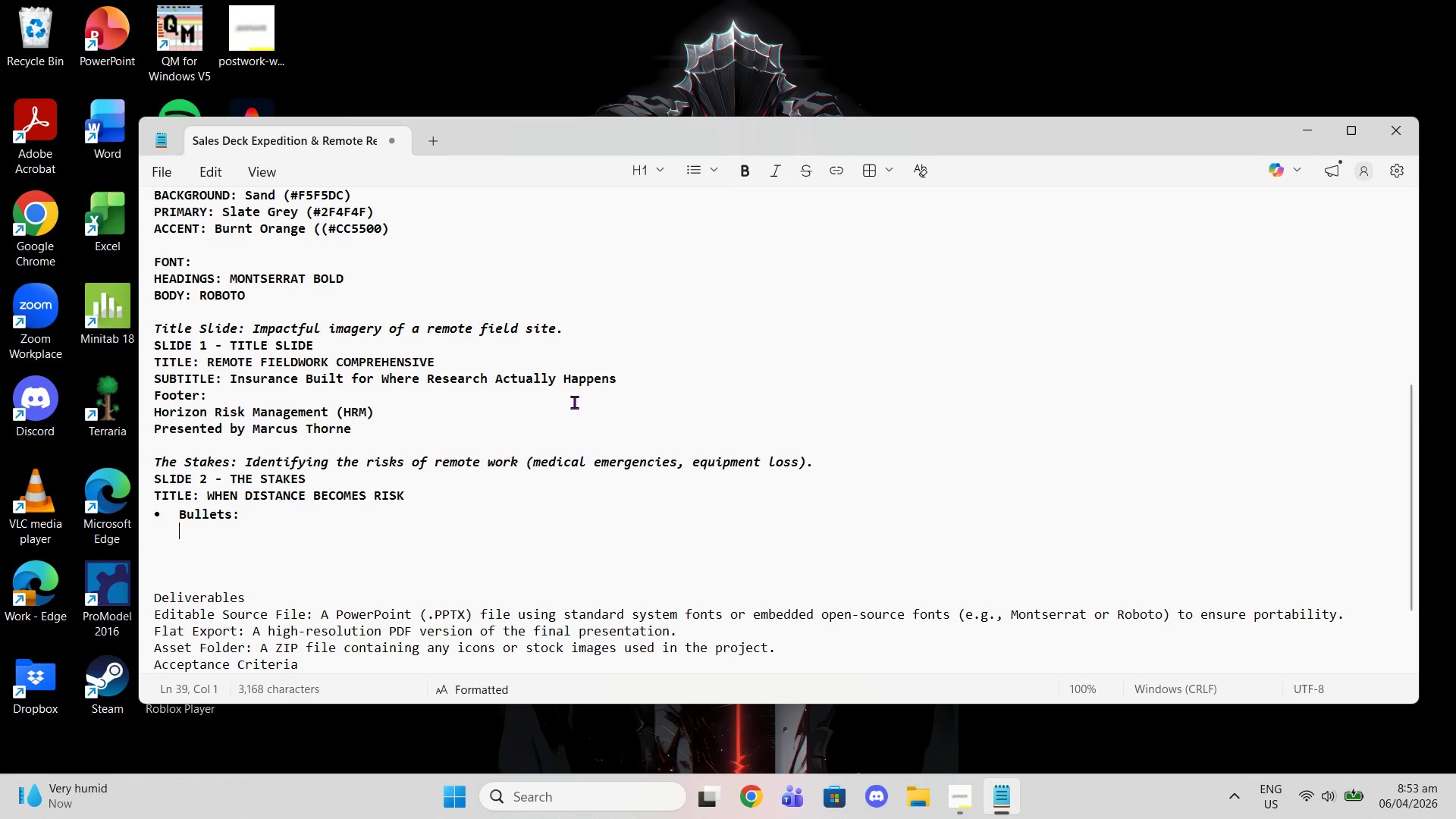 
scroll: coordinate [574, 407], scroll_direction: up, amount: 1.0
 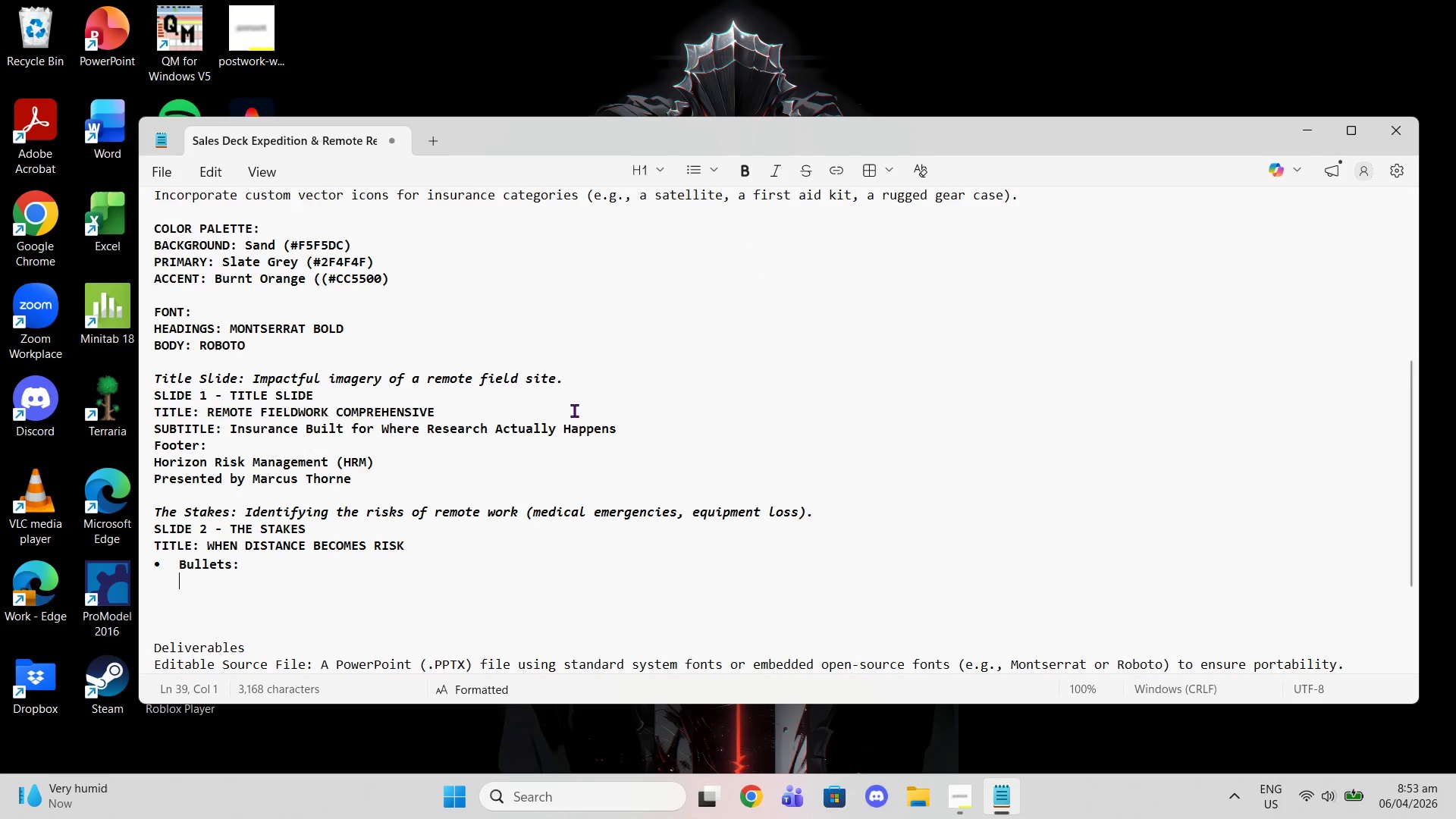 
scroll: coordinate [574, 411], scroll_direction: down, amount: 2.0
 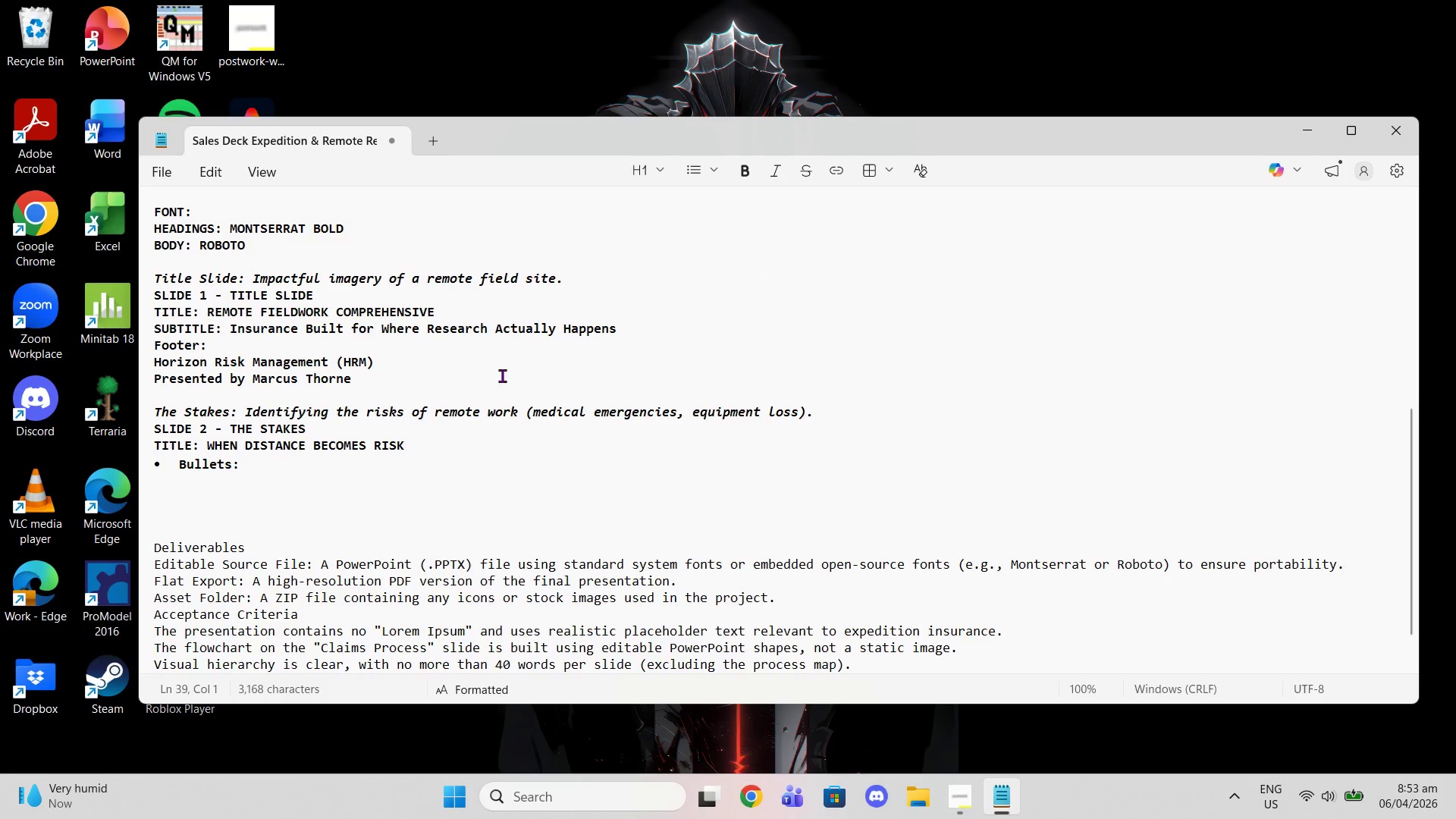 
type(No im)
key(Backspace)
key(Backspace)
key(Backspace)
key(Backspace)
key(Backspace)
key(Backspace)
 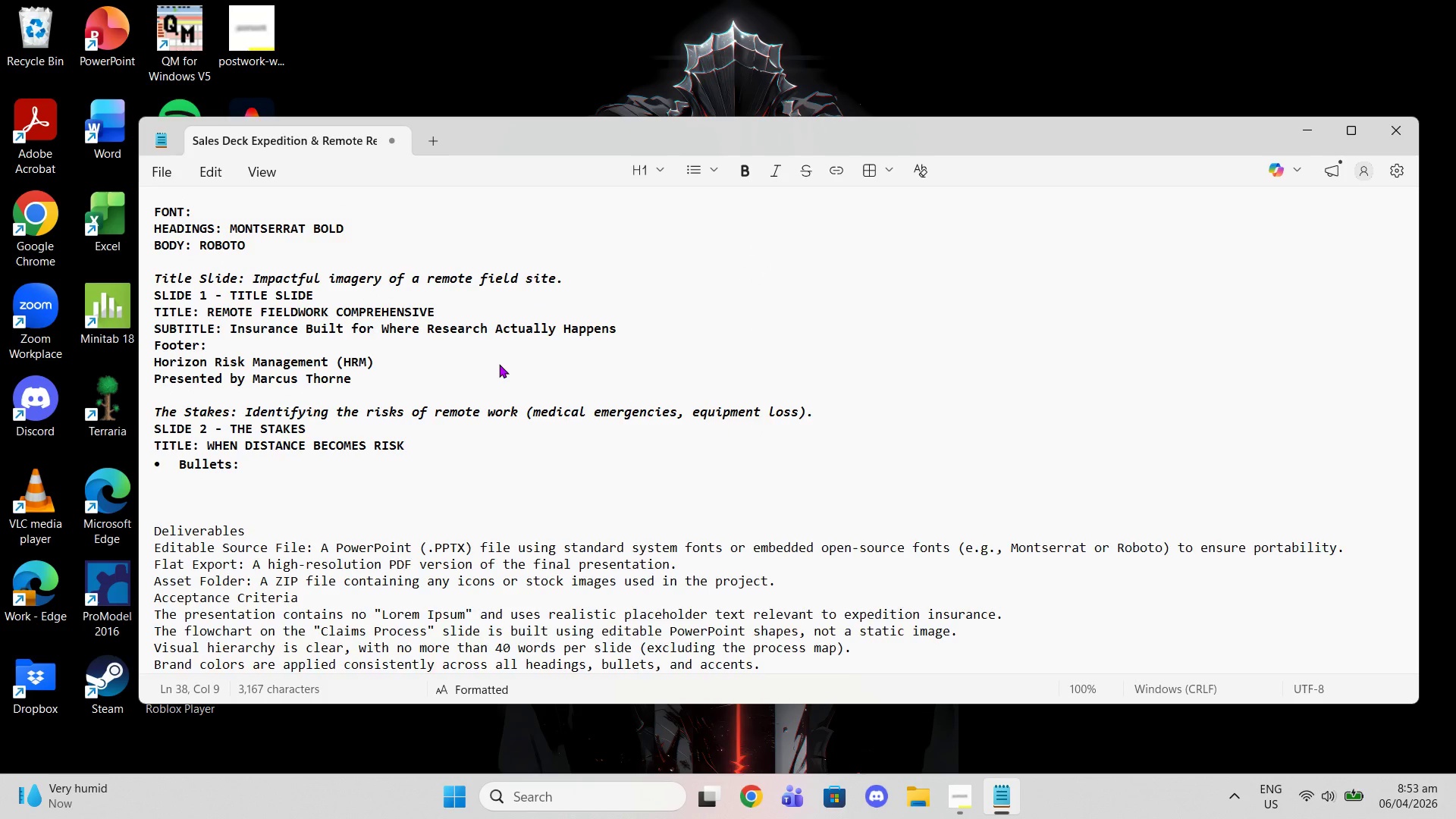 
key(Enter)
 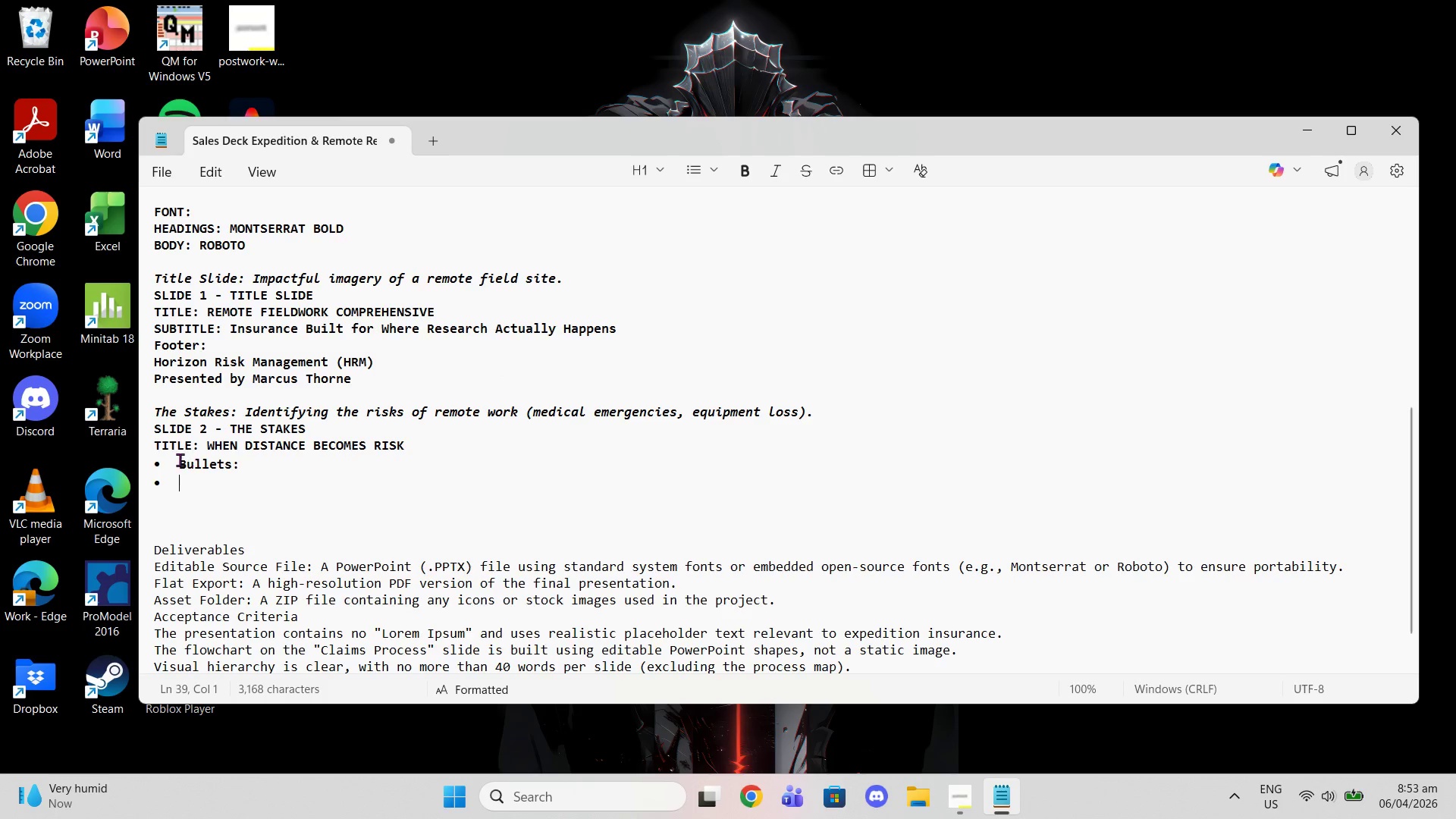 
left_click([177, 460])
 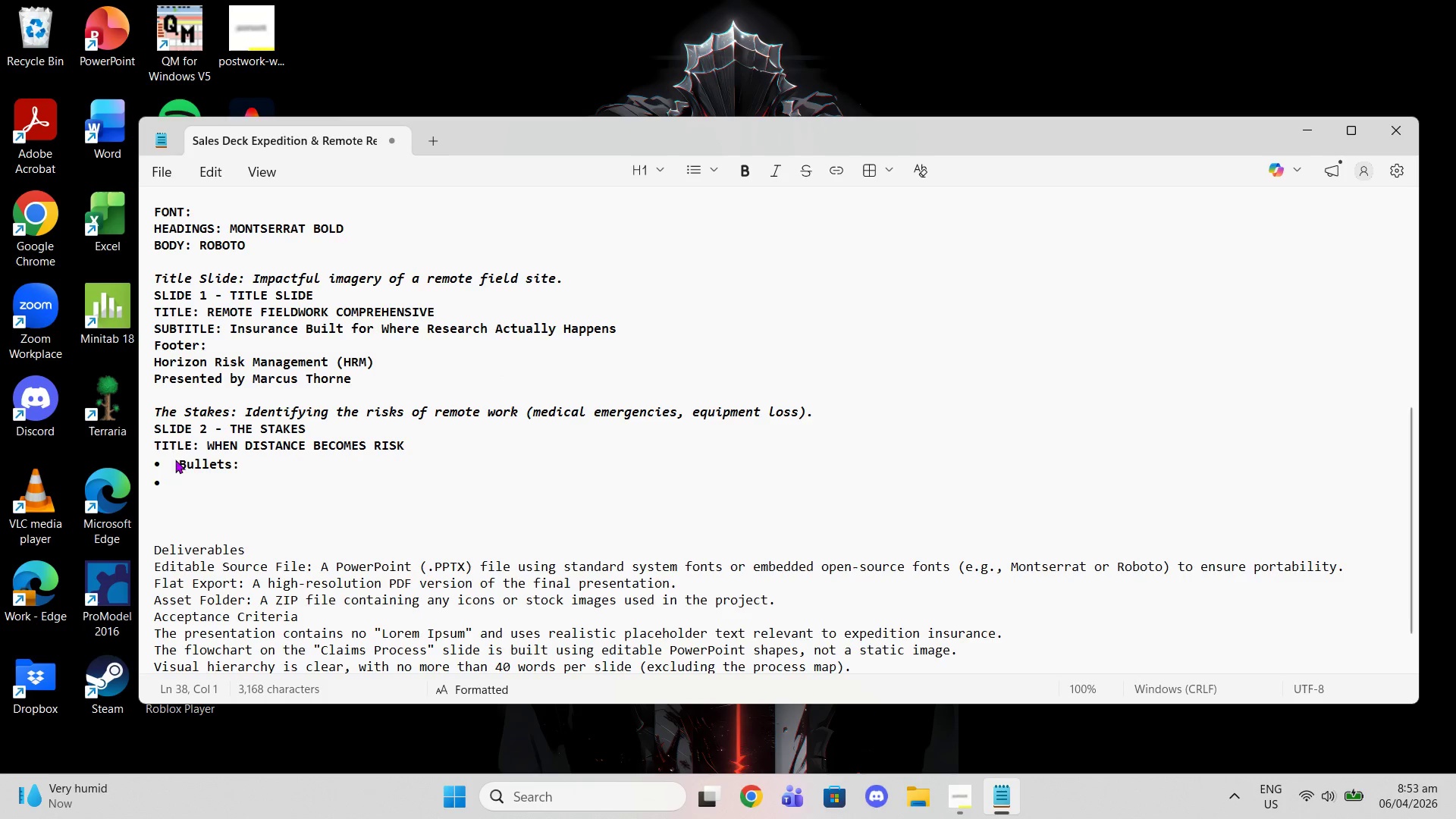 
key(Backspace)
 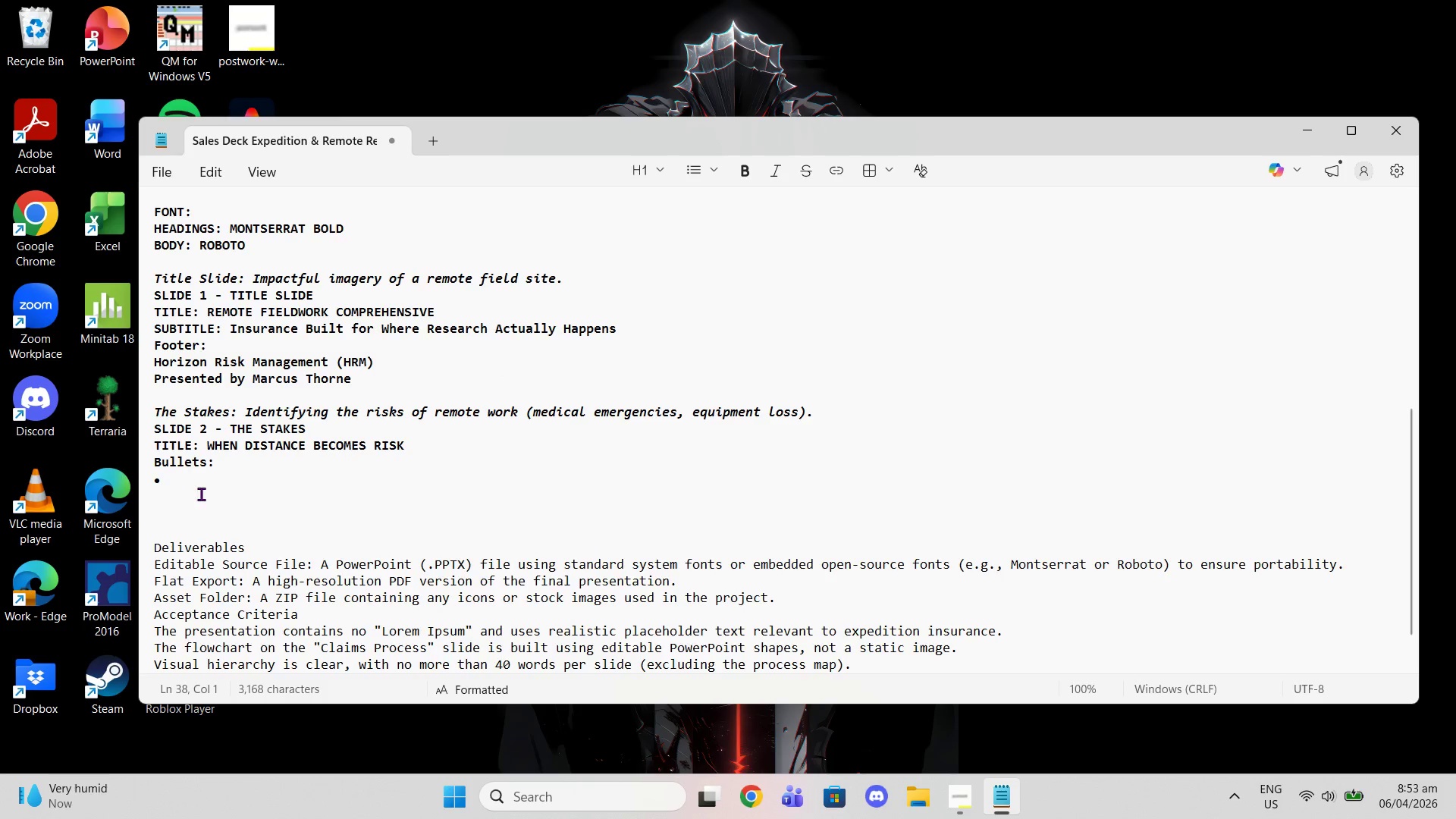 
left_click([201, 494])
 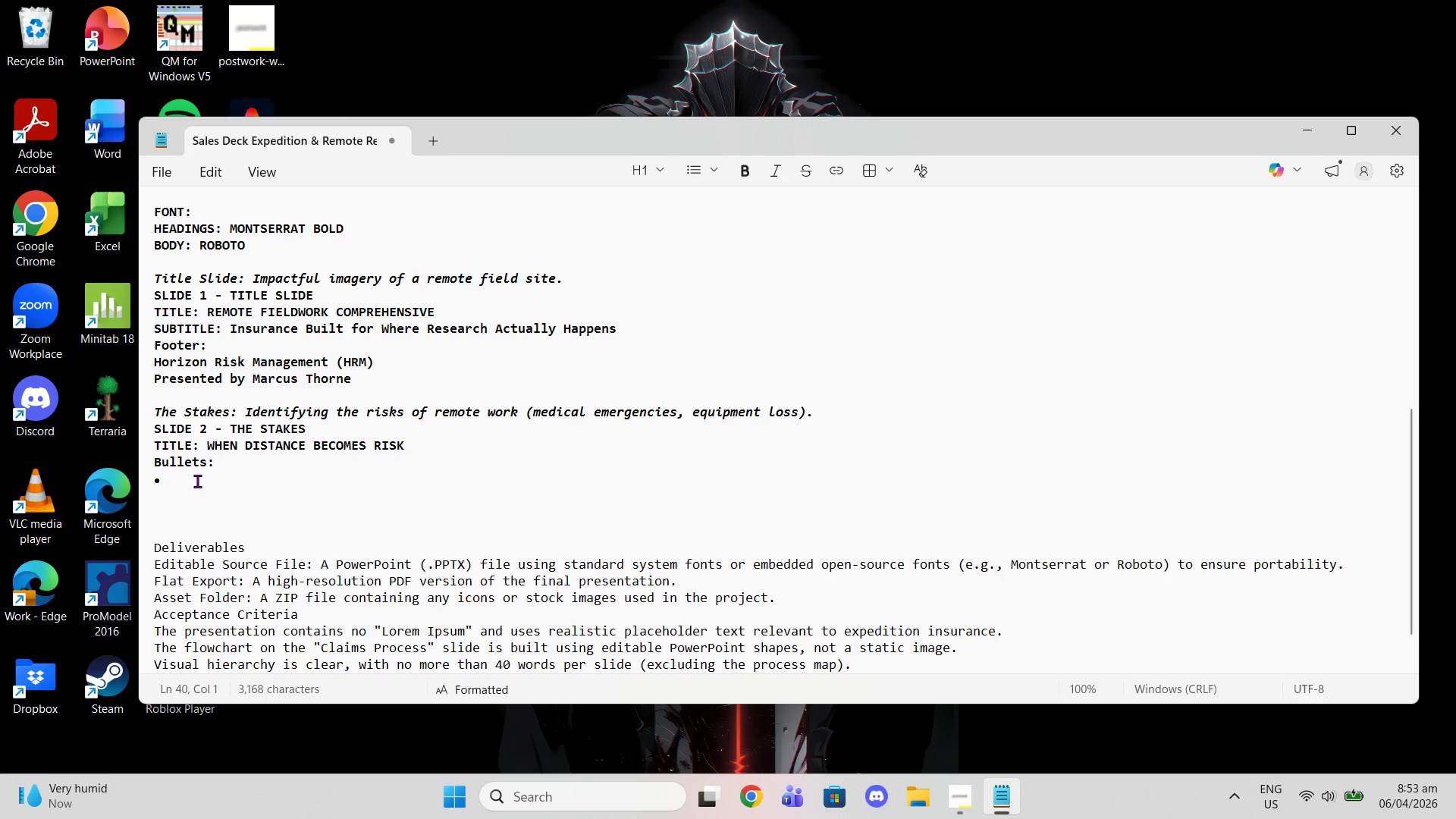 
left_click([197, 481])
 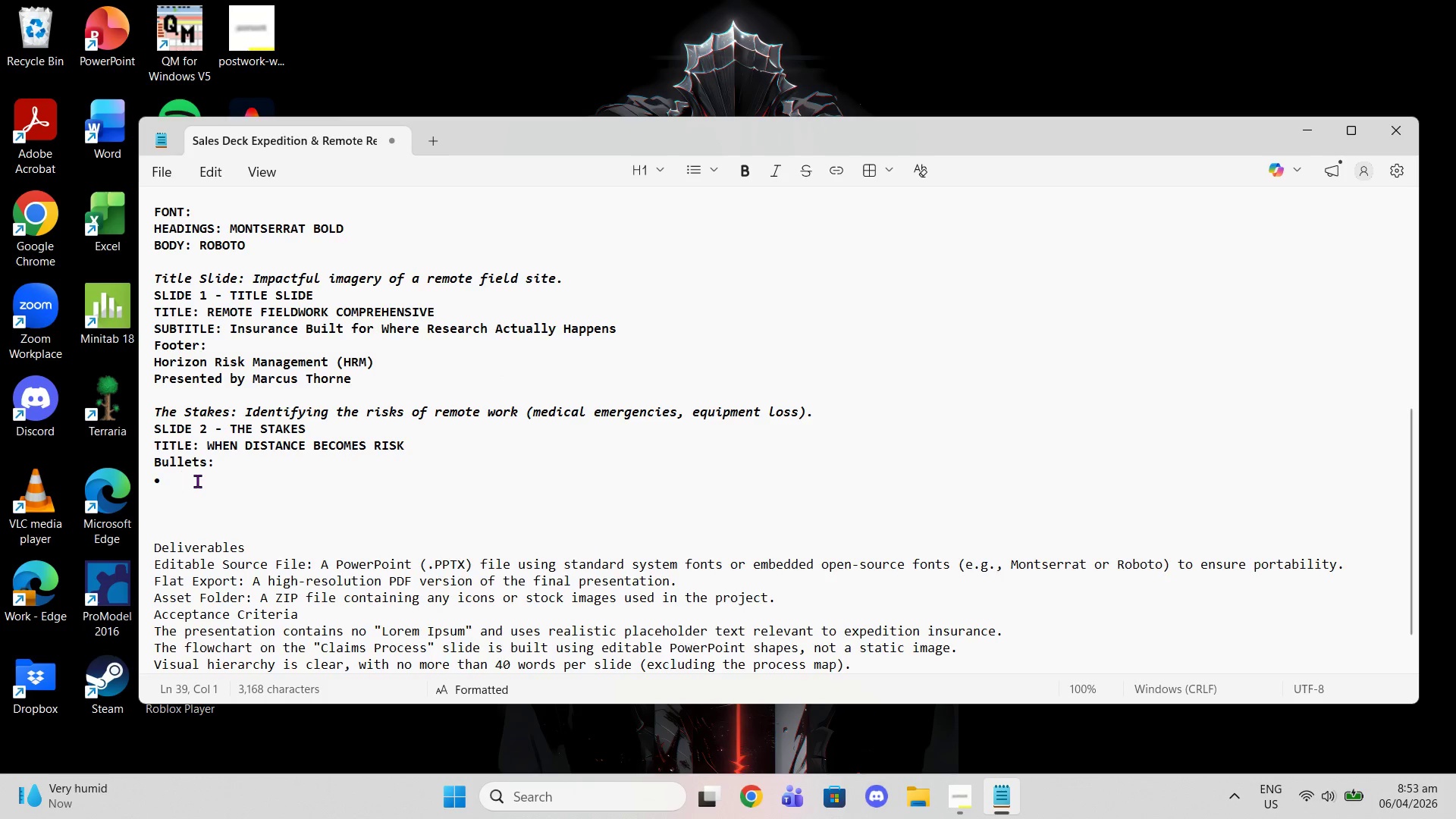 
type(No immediate rep)
key(Backspace)
type(sponse )
 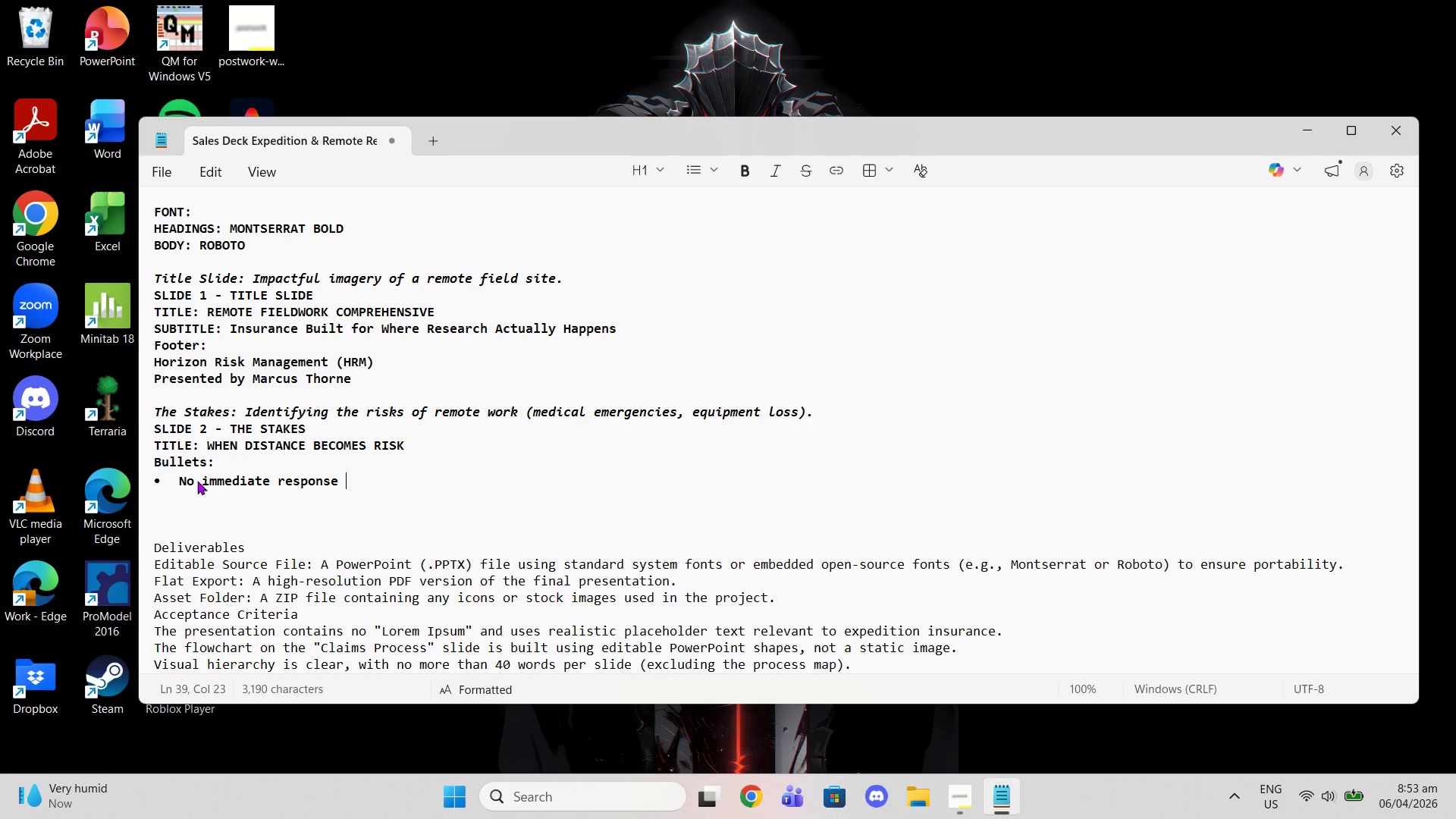 
key(Backspace)
key(Backspace)
key(Backspace)
key(Backspace)
key(Backspace)
key(Backspace)
key(Backspace)
key(Backspace)
key(Backspace)
type(access to advabcded )
key(Backspace)
key(Backspace)
key(Backspace)
key(Backspace)
key(Backspace)
key(Backspace)
type(nced medical care)
 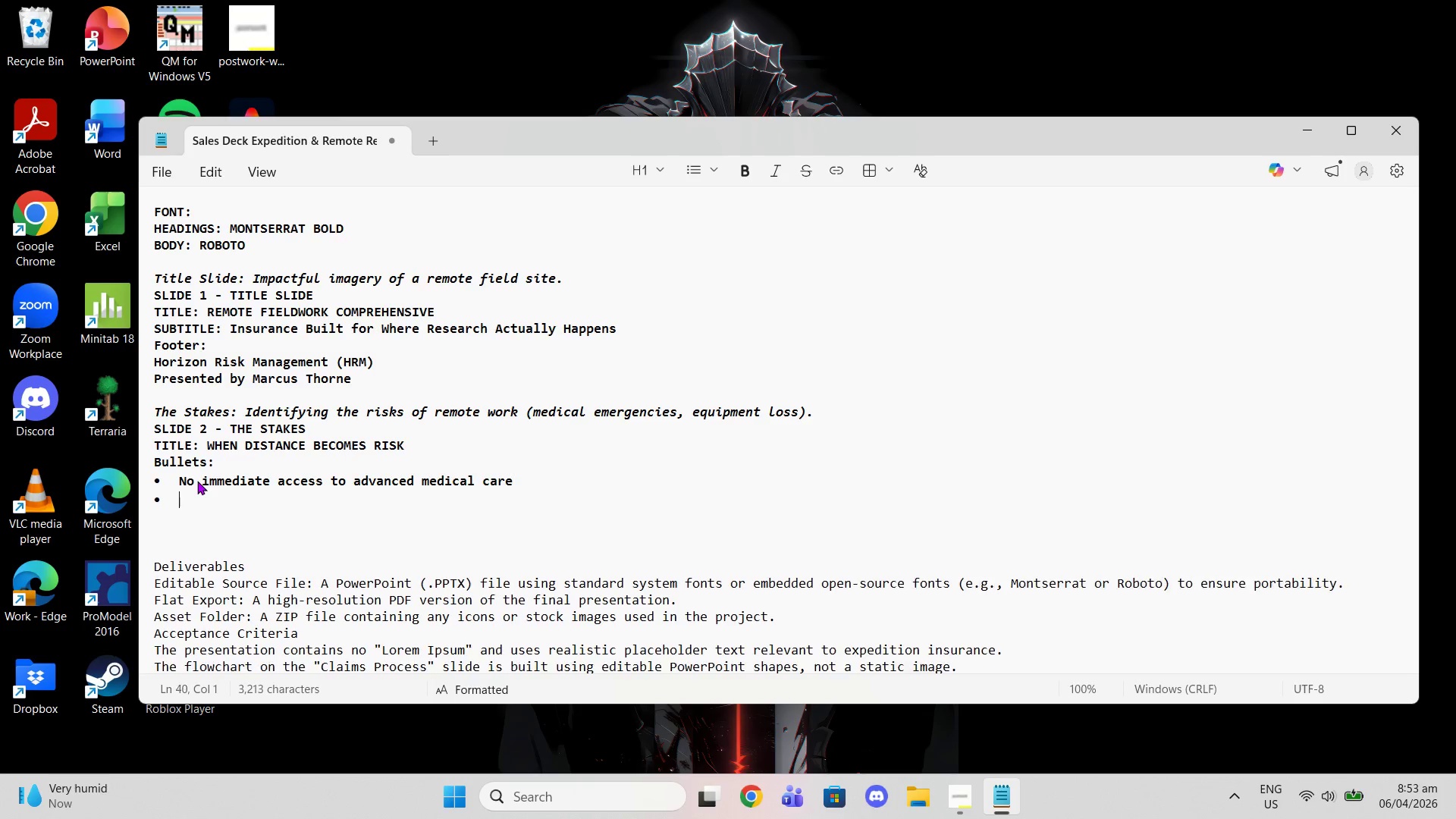 
key(Enter)
 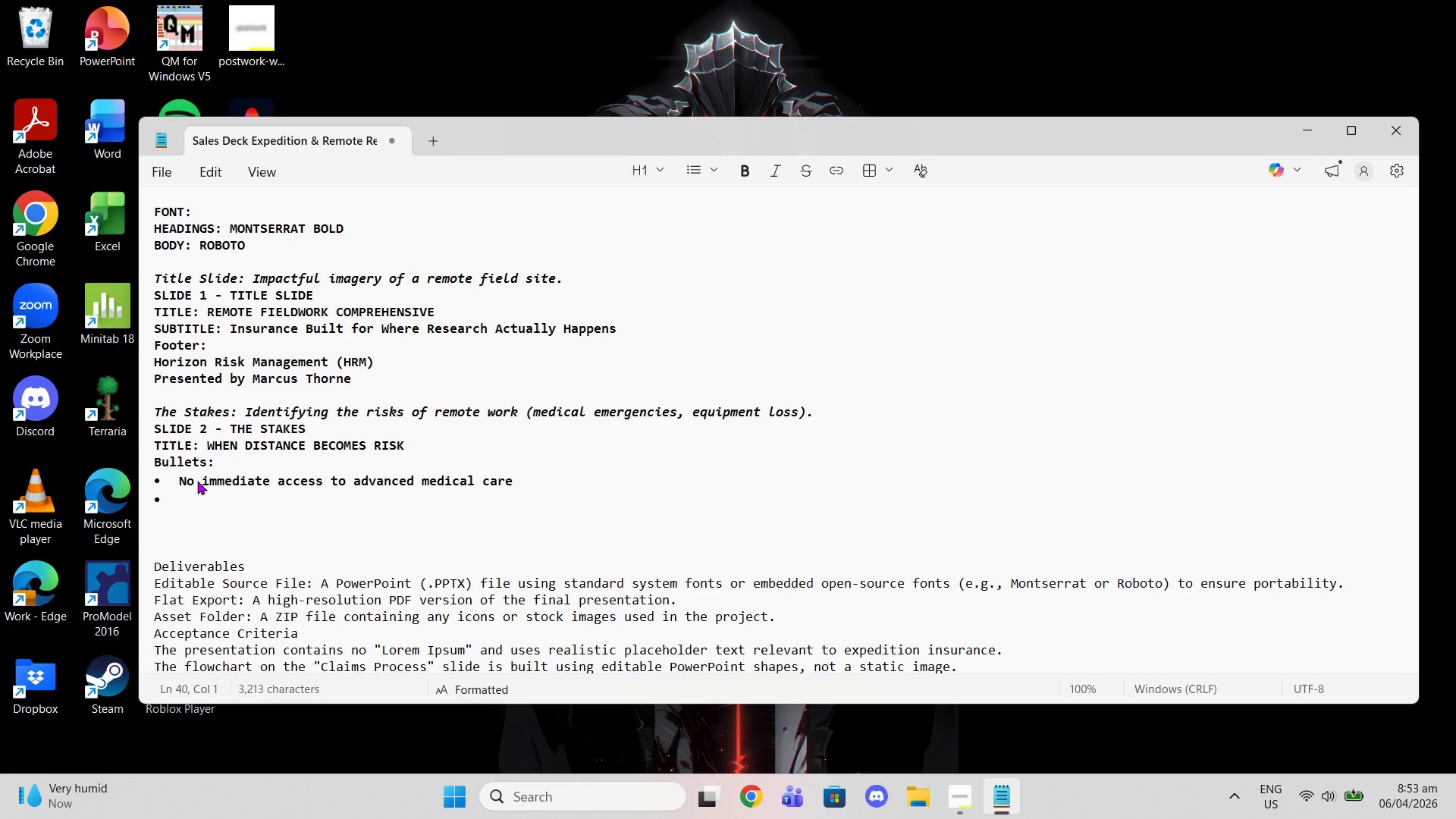 
type(High-value equipment exposed to extremne )
key(Backspace)
key(Backspace)
key(Backspace)
key(Backspace)
type(me conditions)
 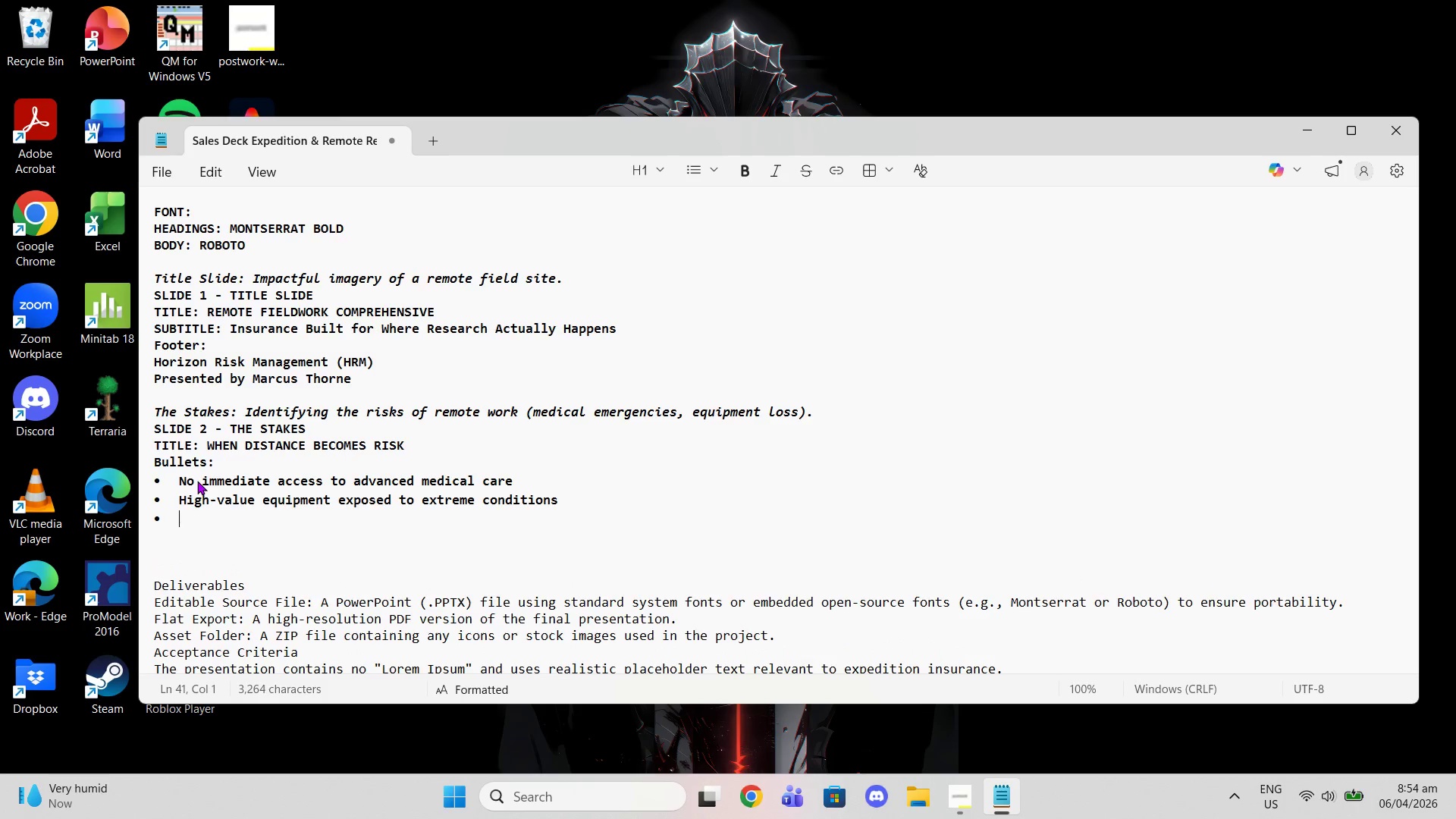 
key(Enter)
 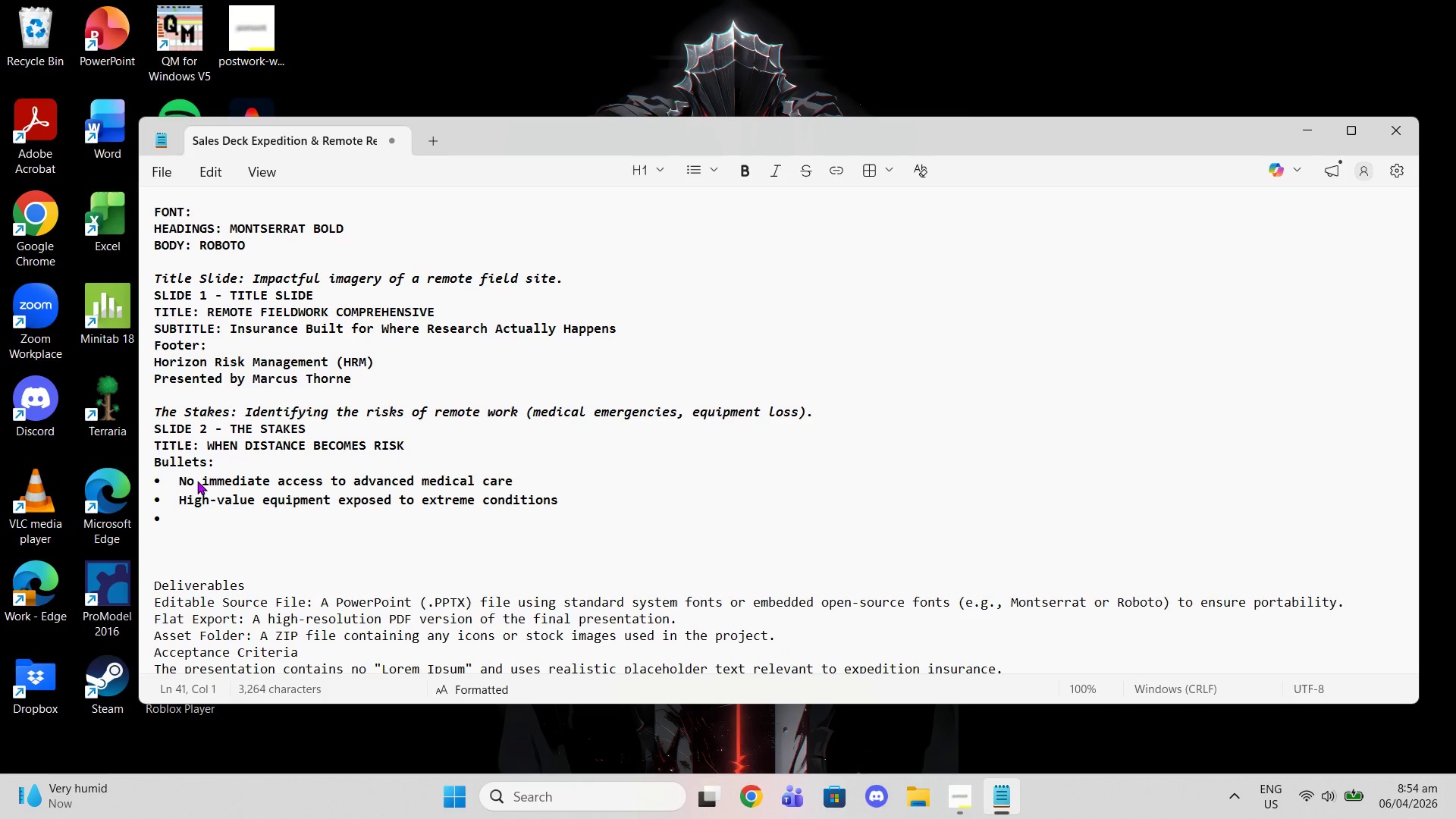 
type(Political instavbility in tabiliy)
key(Backspace)
type(ty in rempote regions)
 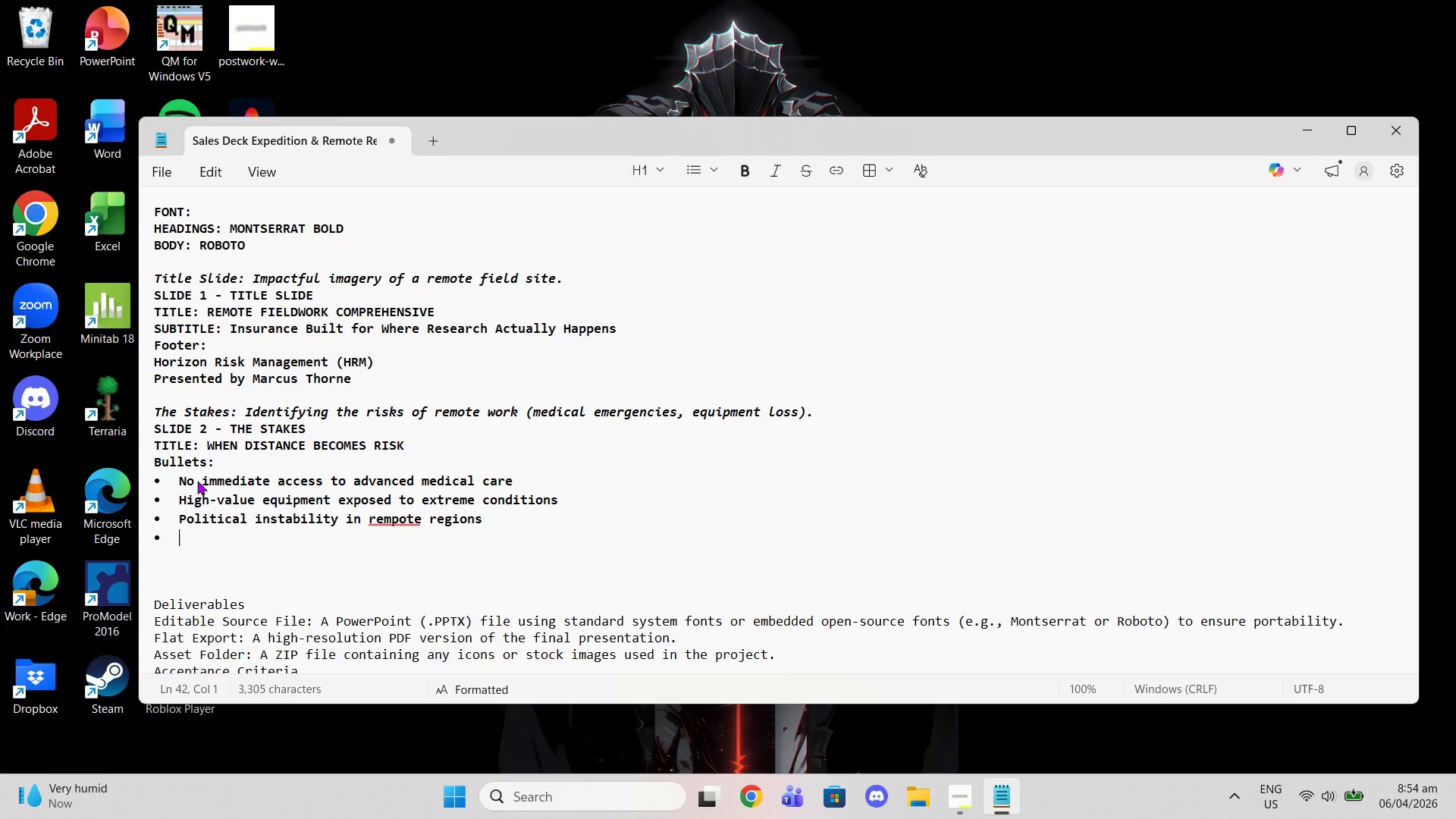 
key(Enter)
 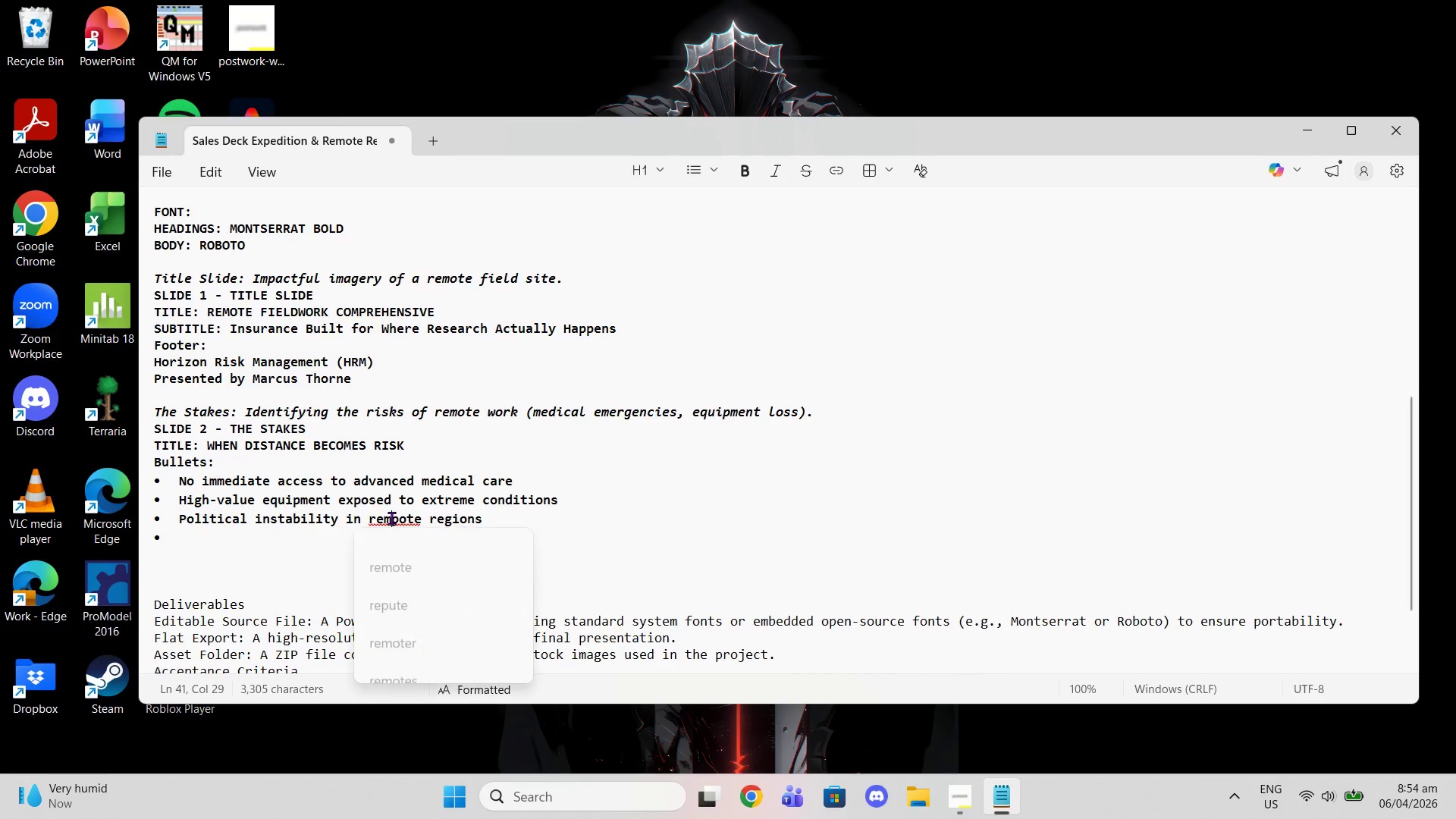 
left_click([394, 546])
 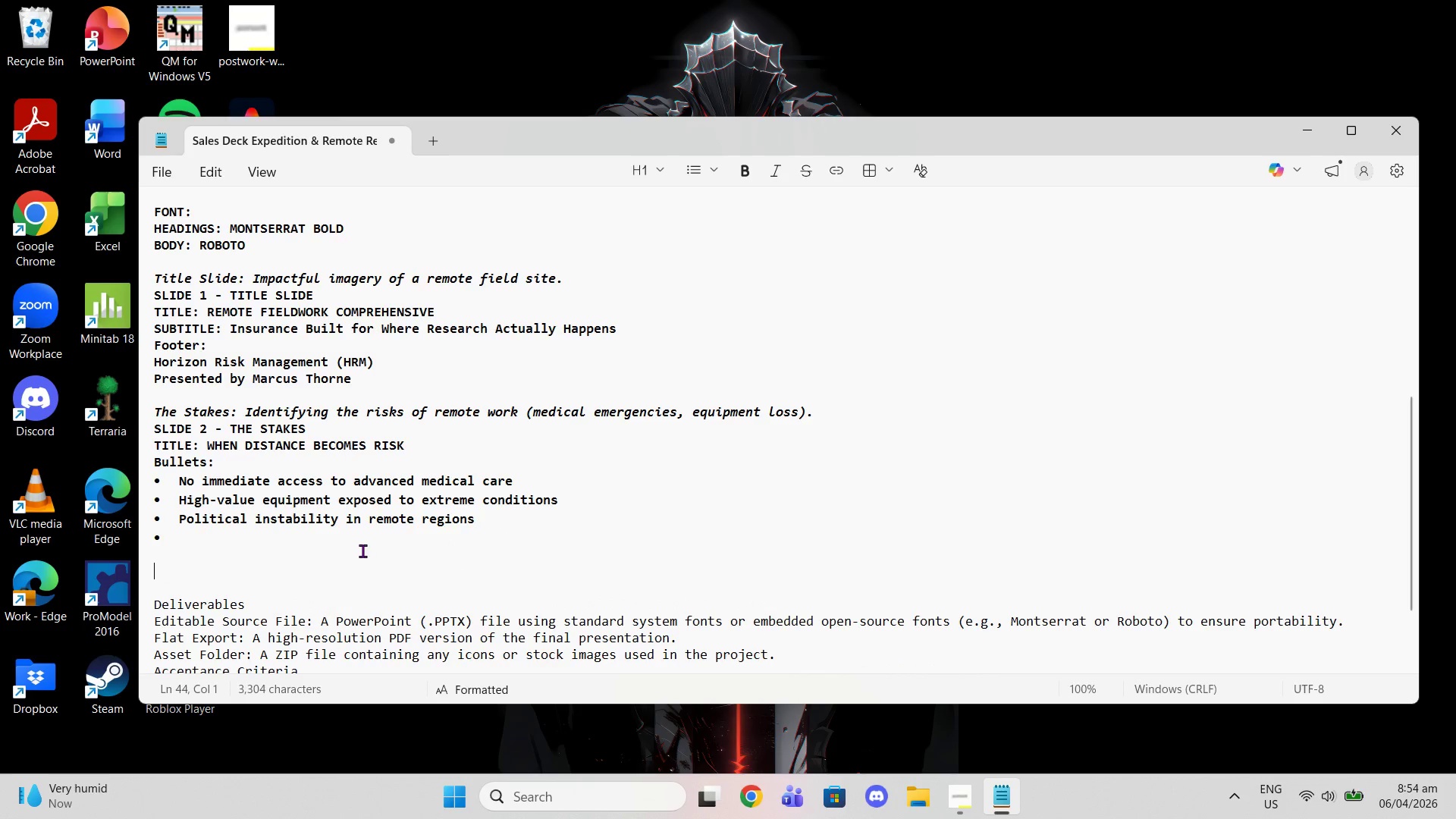 
left_click_drag(start_coordinate=[358, 548], to_coordinate=[353, 547])
 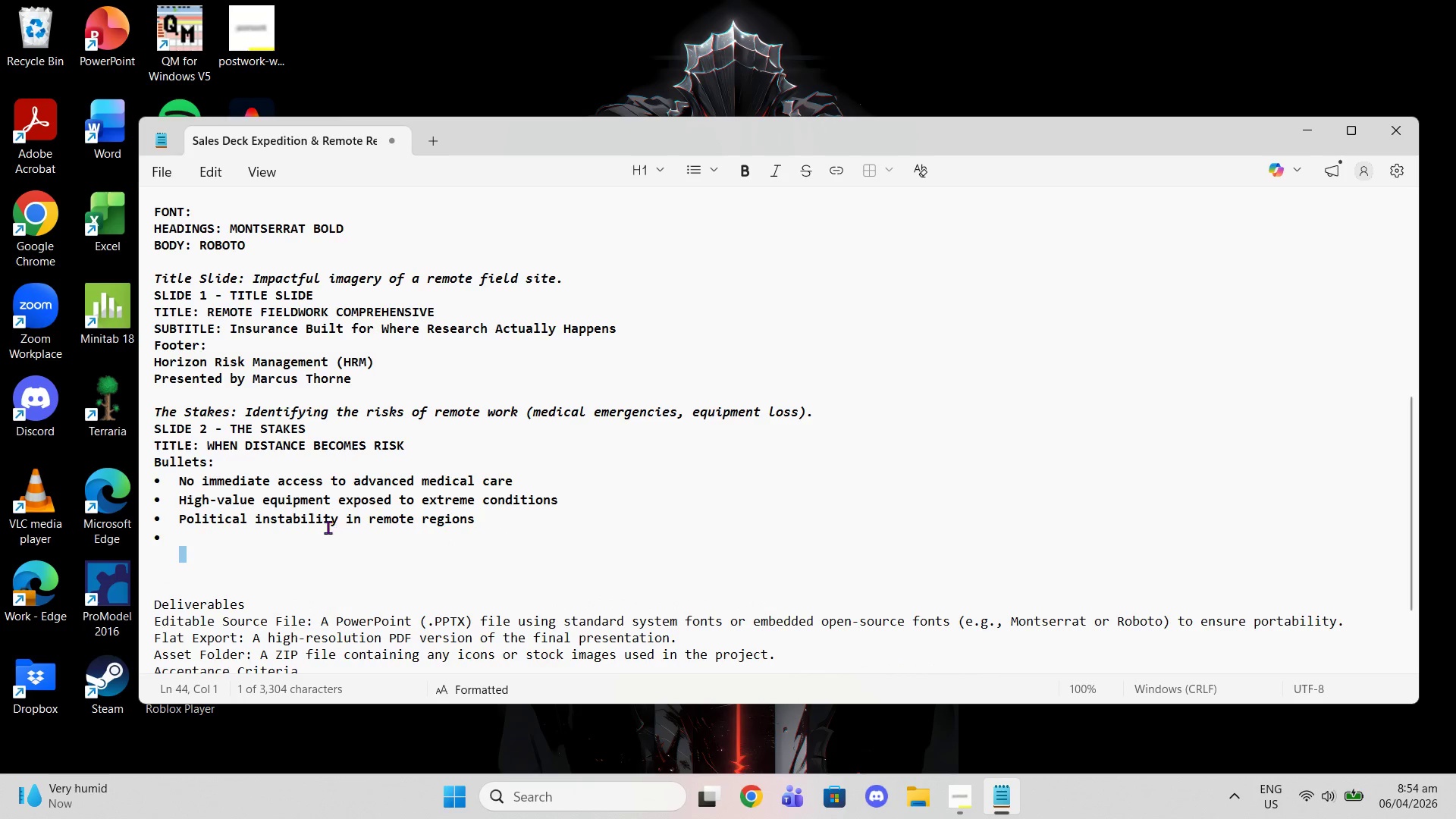 
left_click([327, 526])
 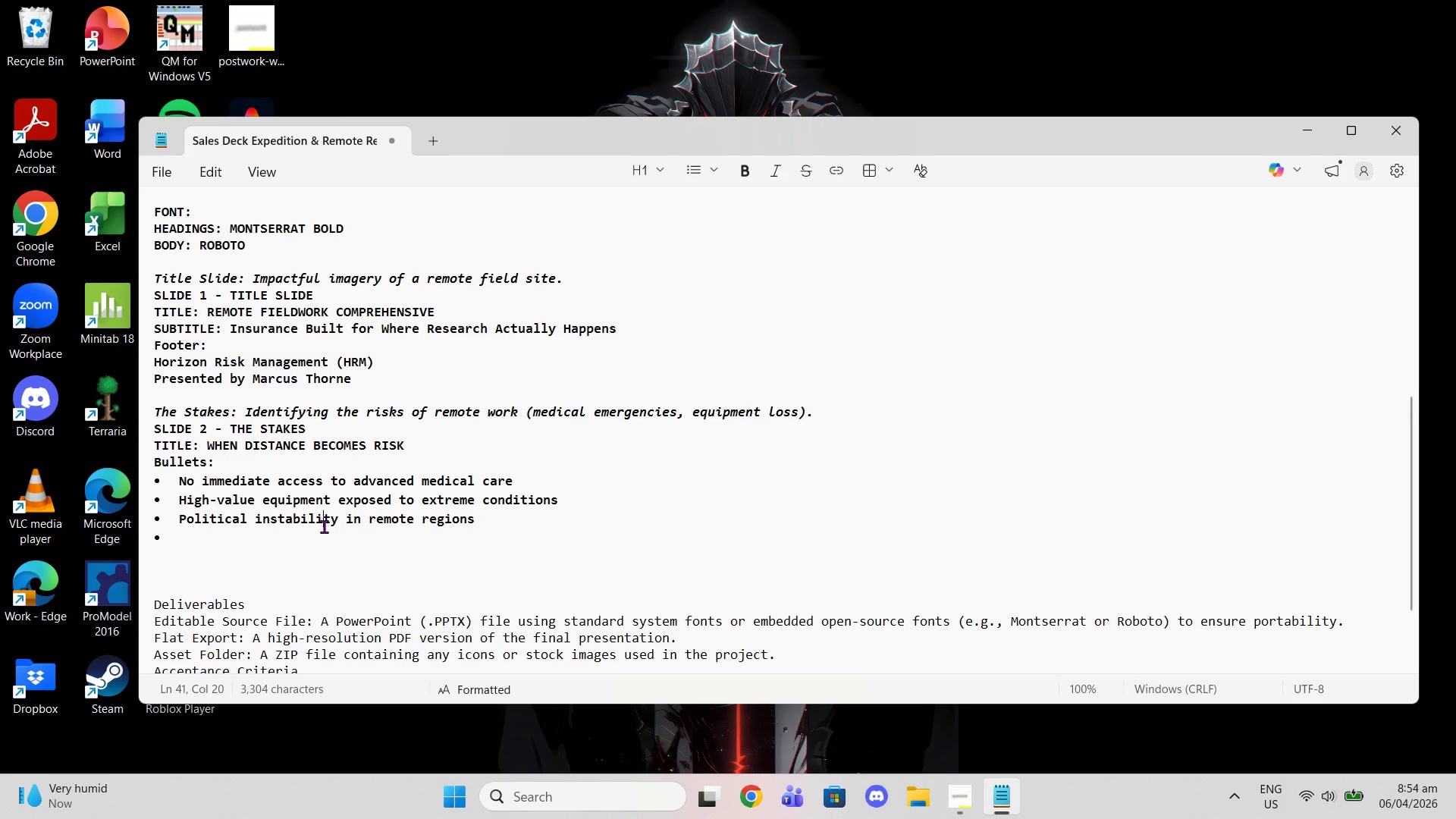 
left_click([335, 541])
 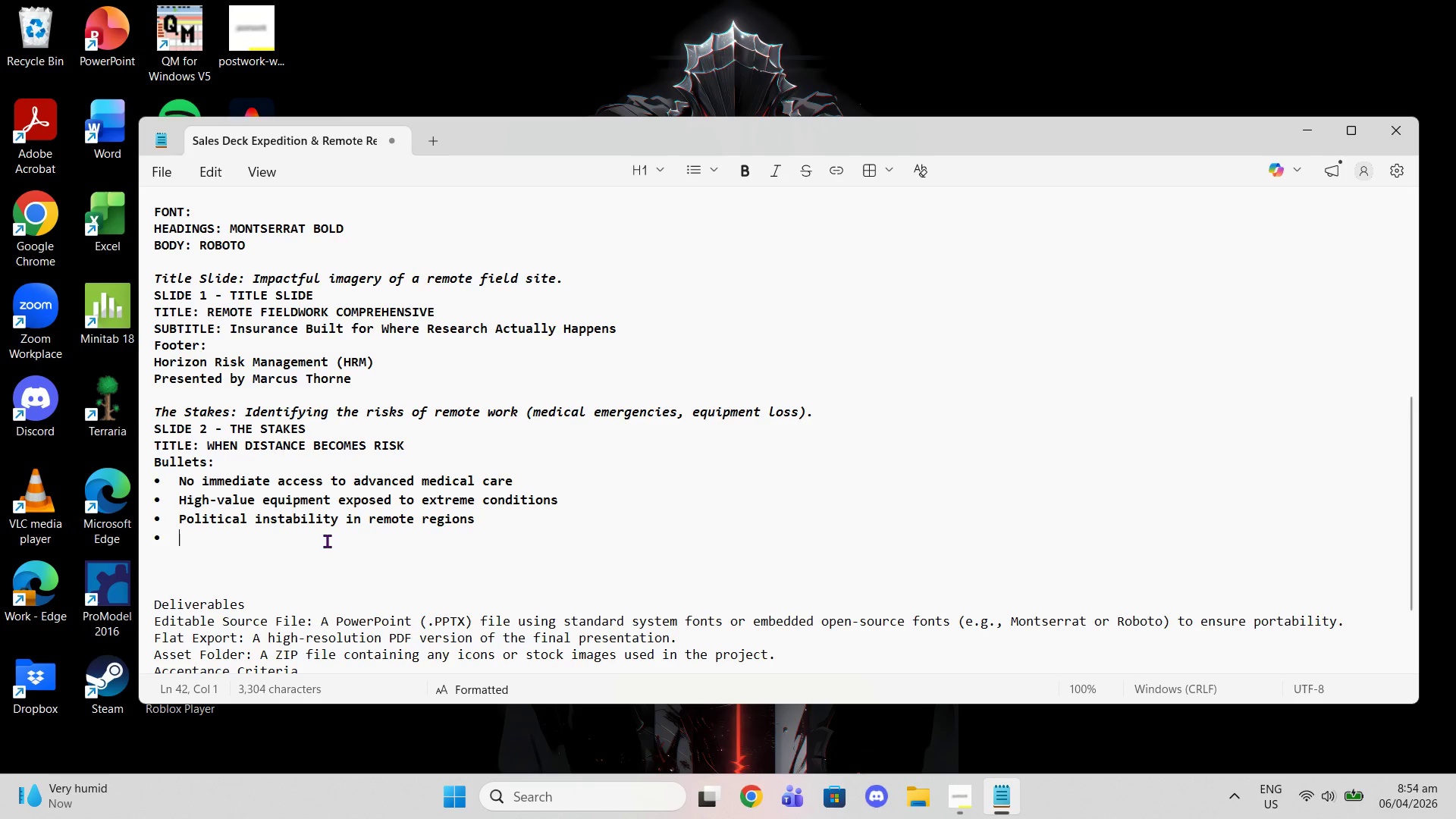 
type(Delayed emergency response times)
 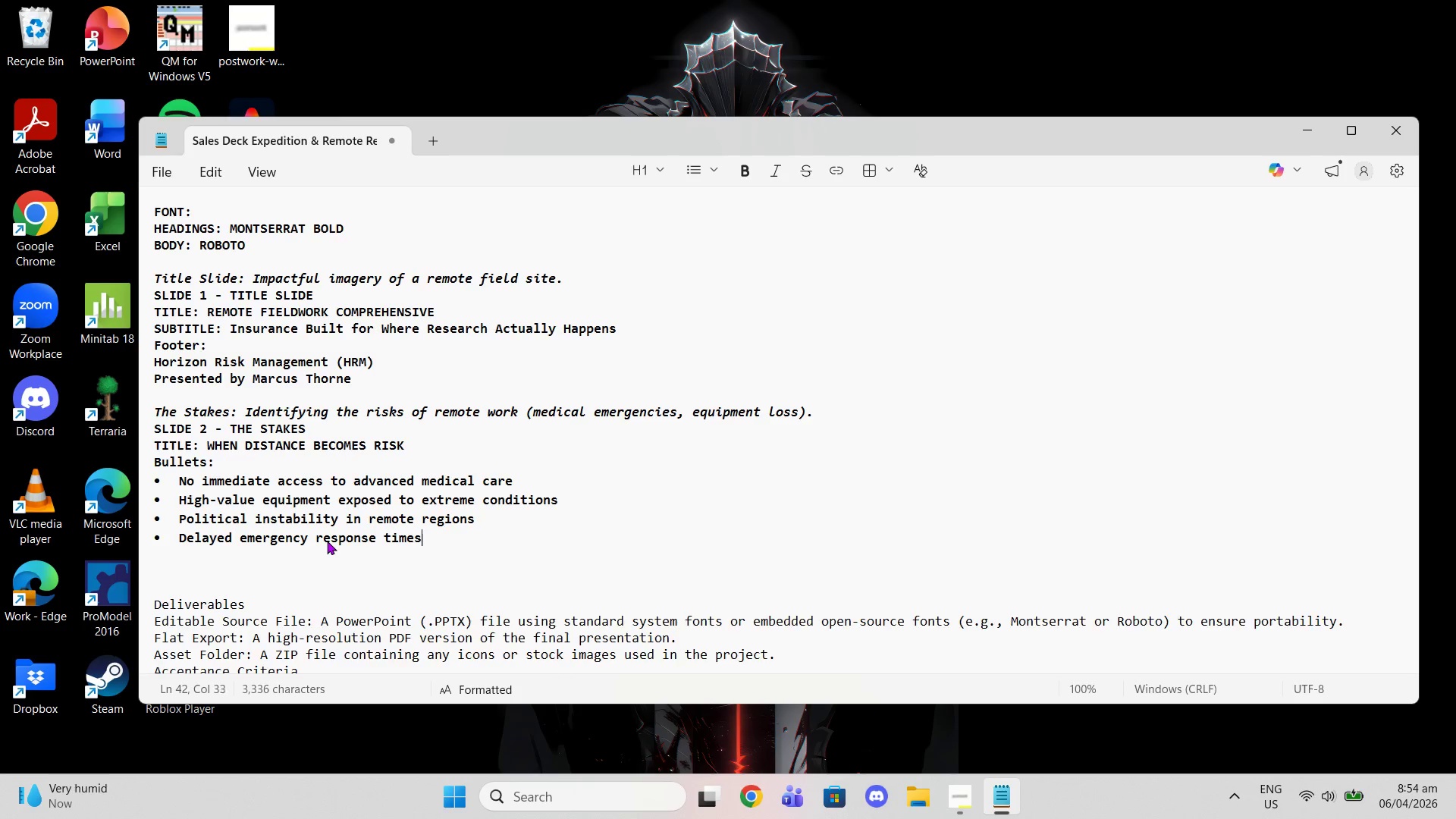 
key(Enter)
 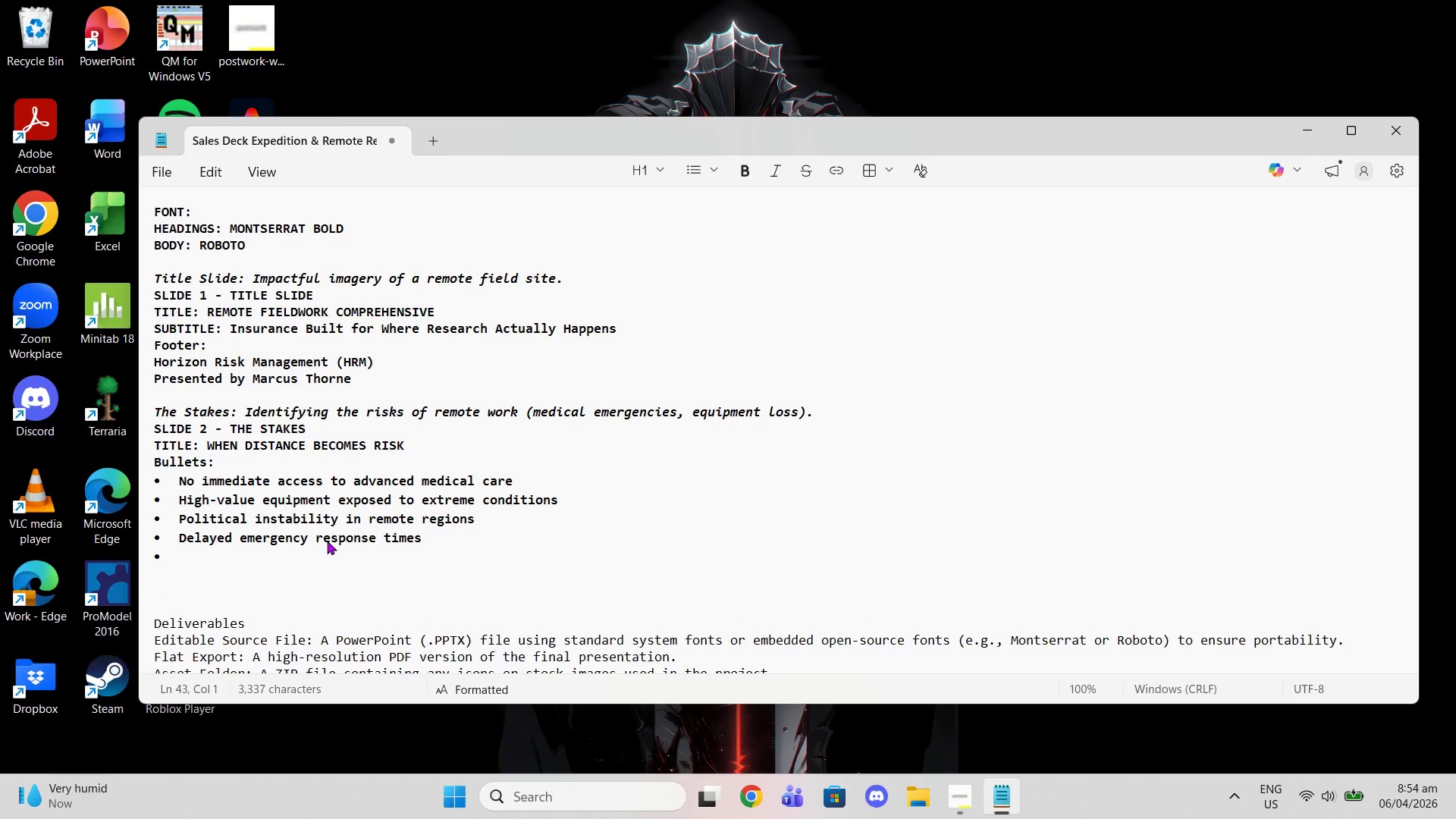 
key(Enter)
 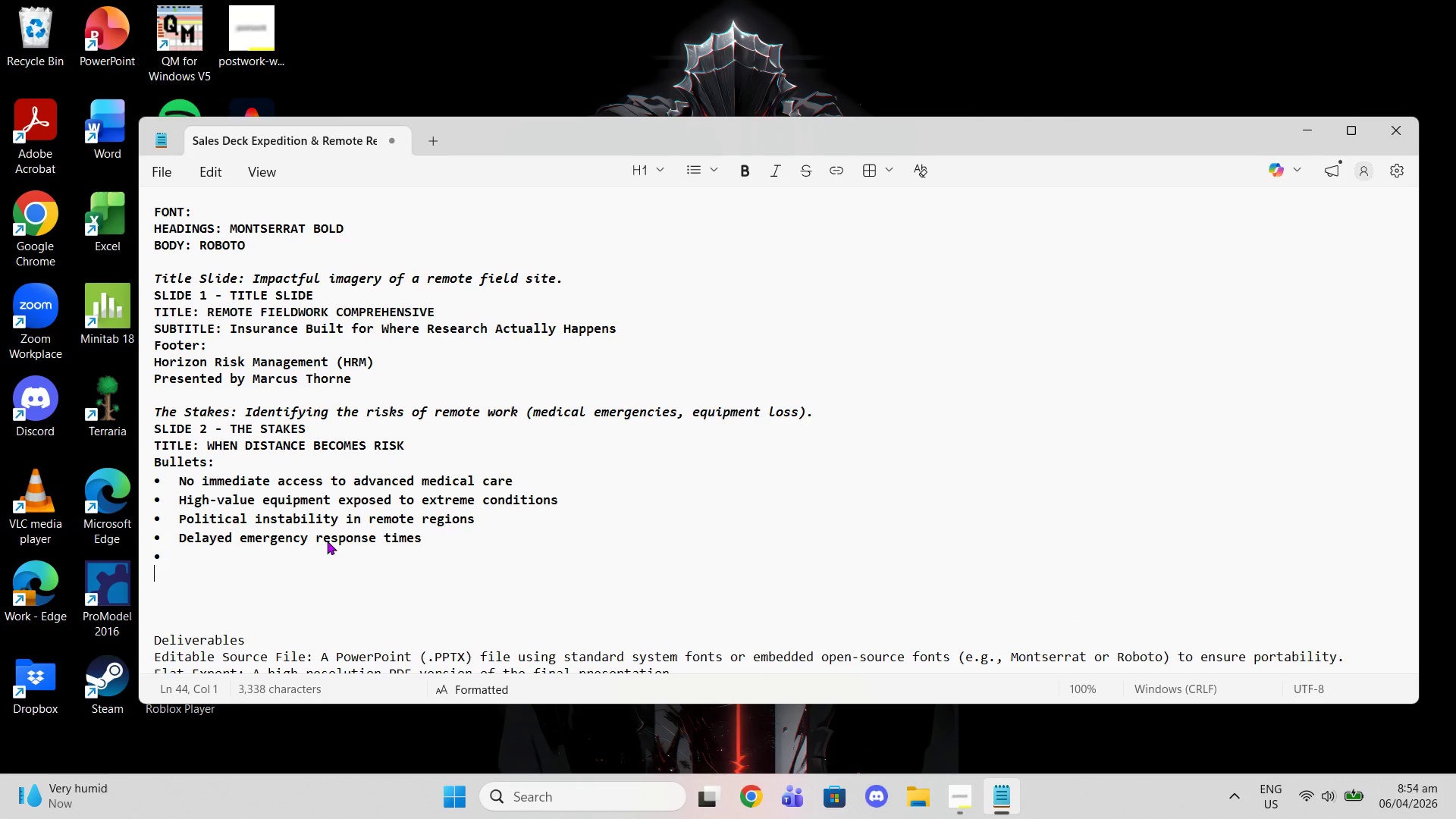 
key(Backspace)
key(Backspace)
type( )
key(Backspace)
type(hIG)
key(Backspace)
key(Backspace)
type(ighlight (BOXED))
 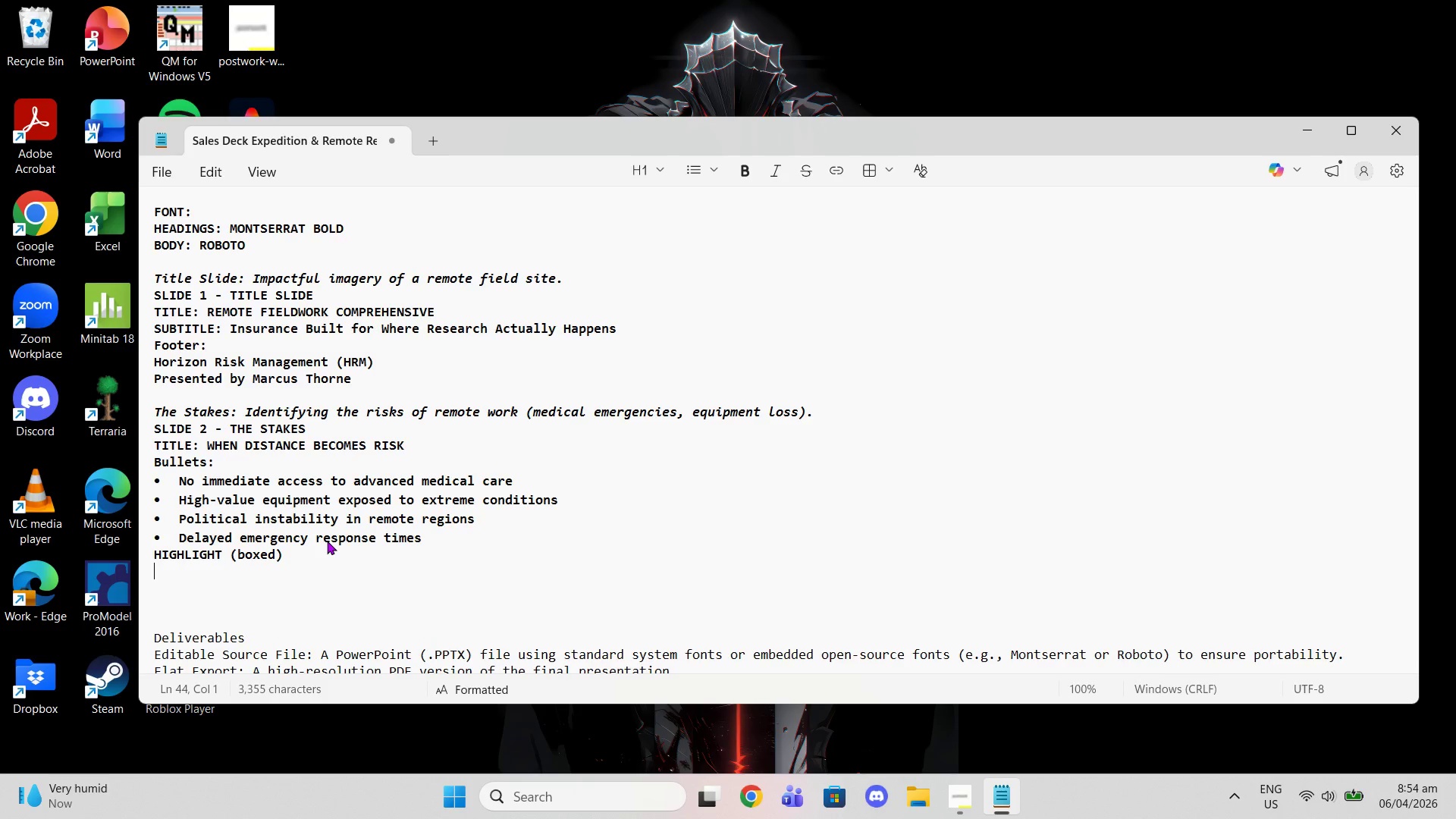 
key(Shift+Enter)
 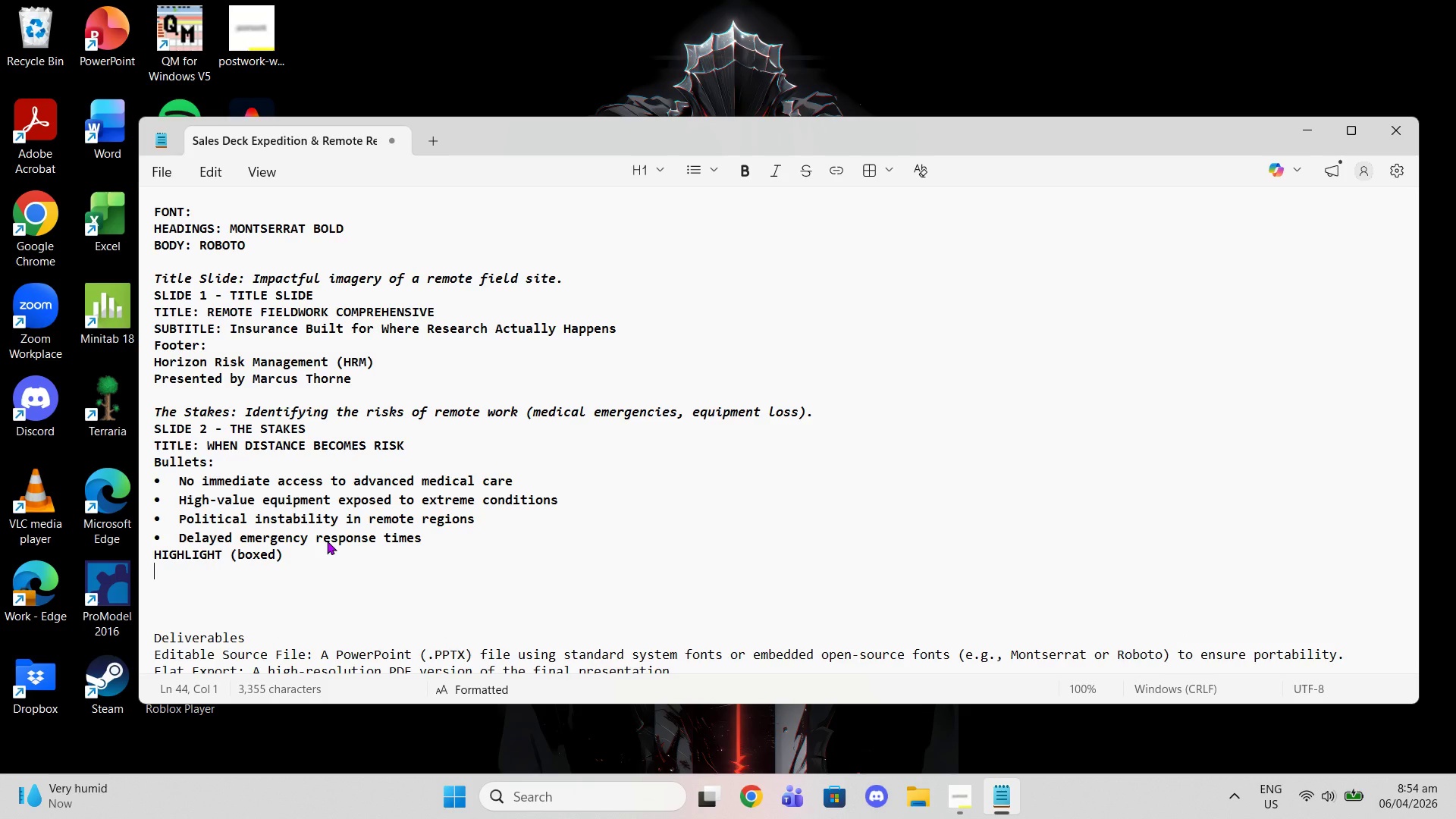 
type(ST)
key(Backspace)
key(Backspace)
type(")
 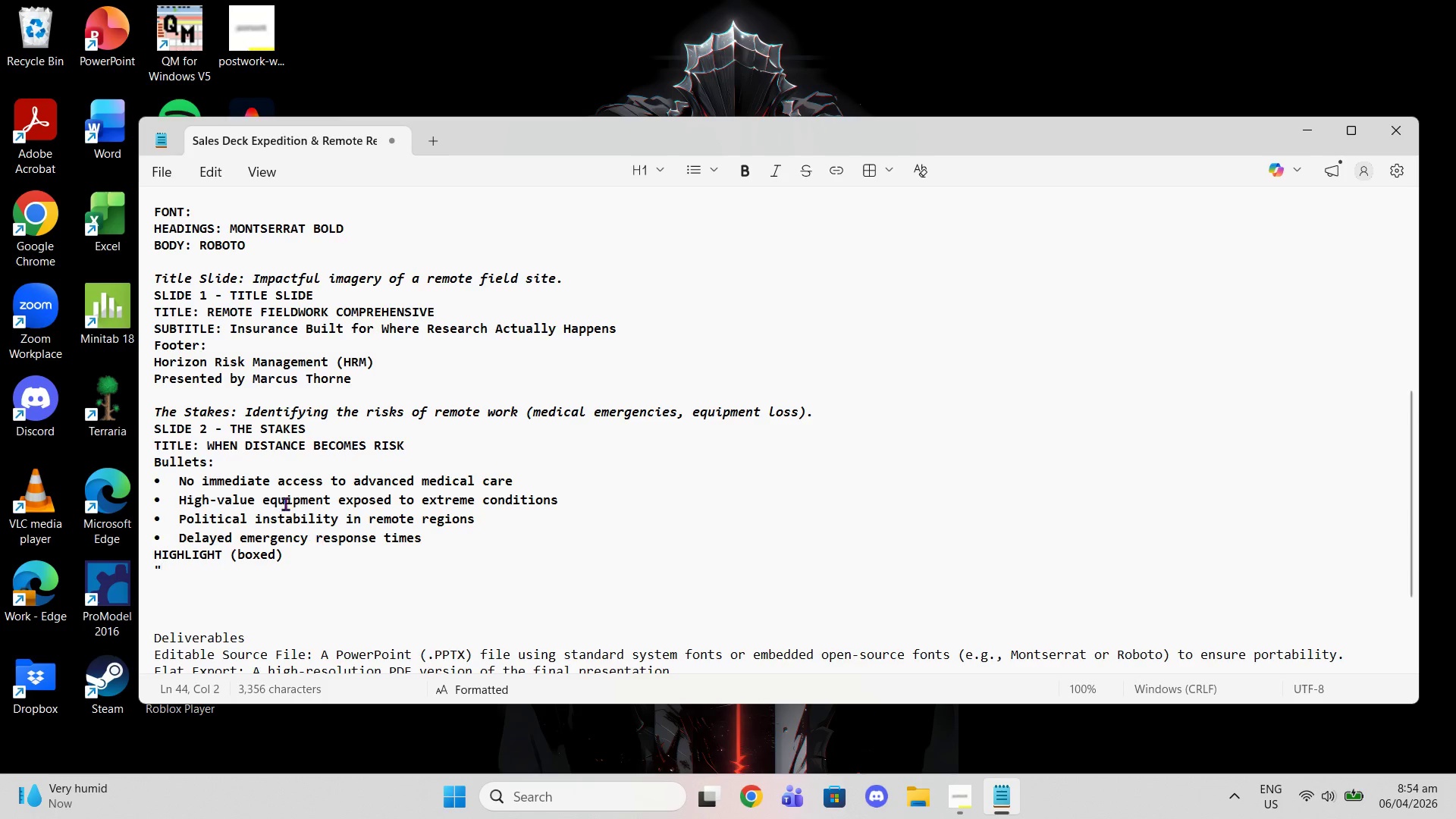 
scroll: coordinate [509, 416], scroll_direction: up, amount: 8.0
 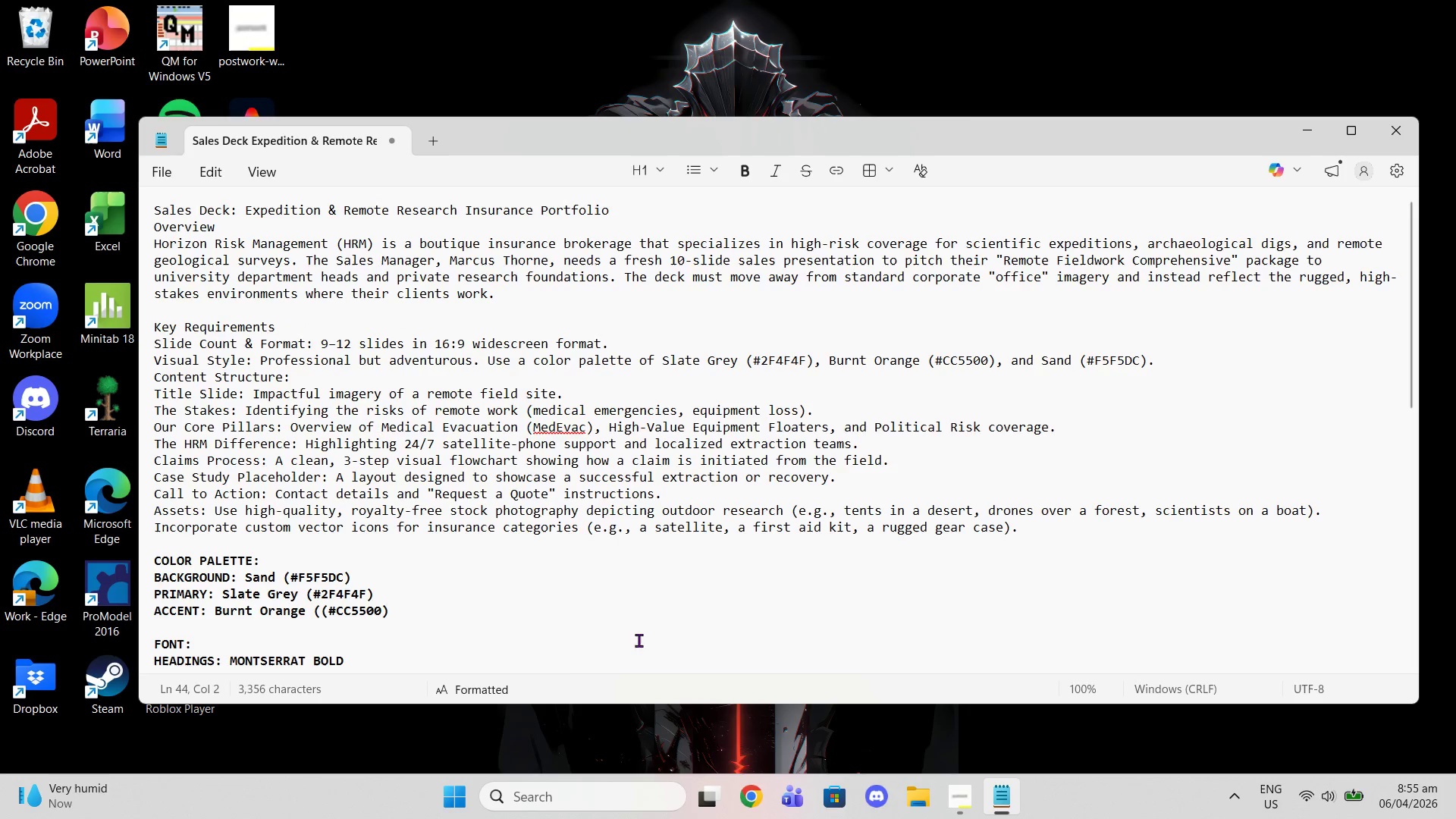 
left_click([758, 801])
 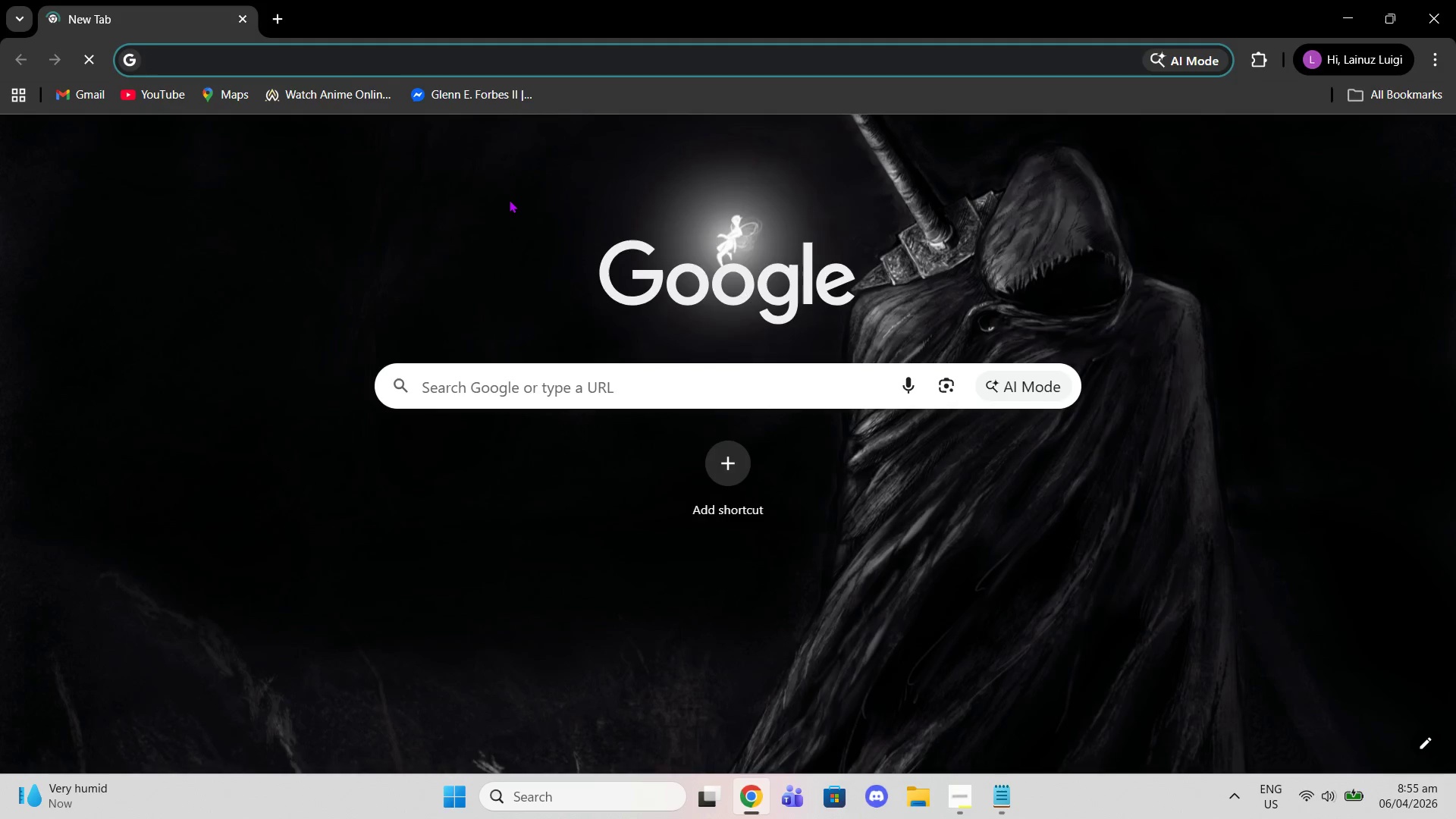 
type(where)
key(Backspace)
key(Backspace)
key(Backspace)
key(Backspace)
key(Backspace)
key(Backspace)
key(Backspace)
type(IS STANDARD ENSURANCECAPABLE IN TERMS OF RESEARCH FIELD WORK)
 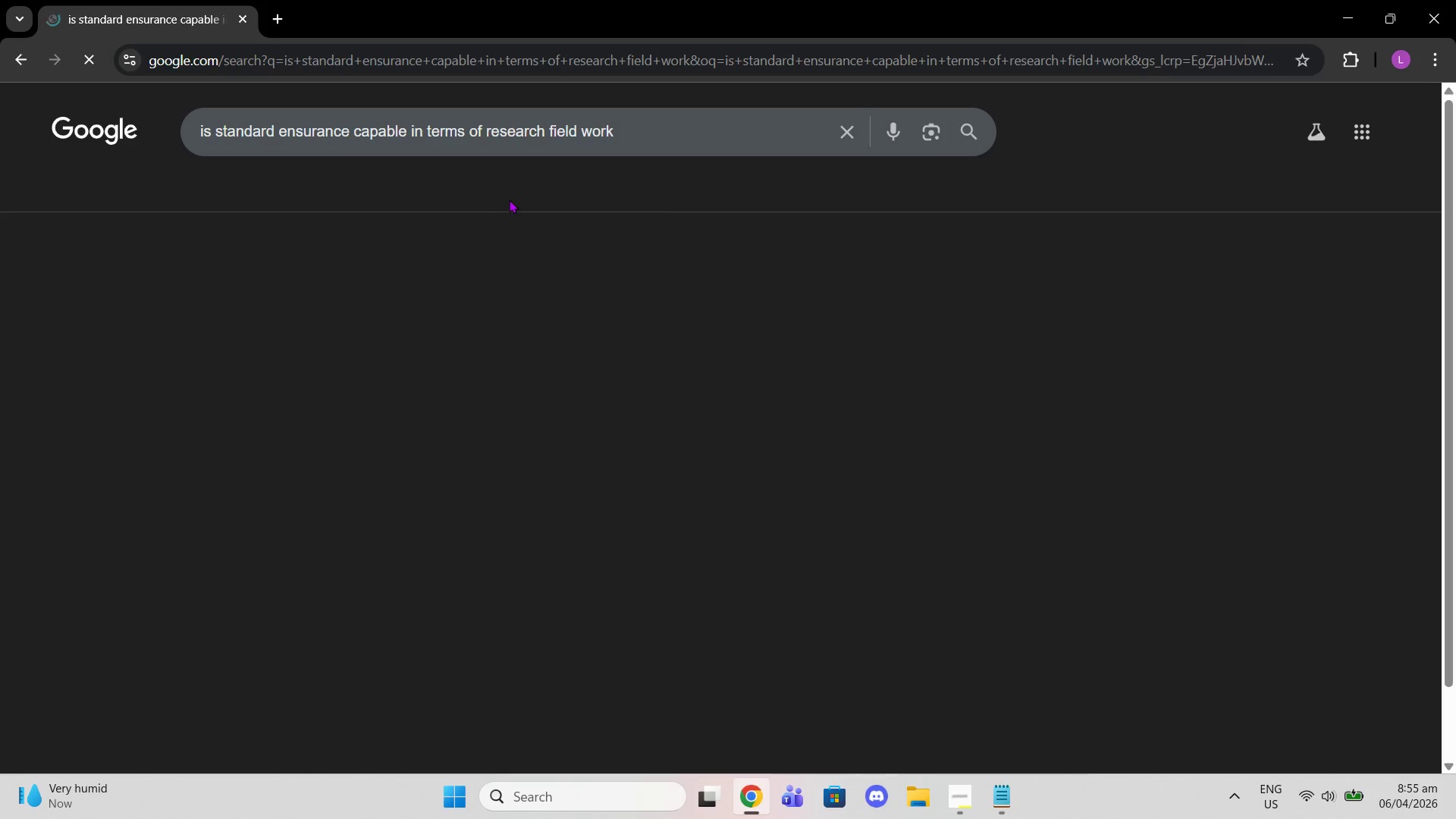 
 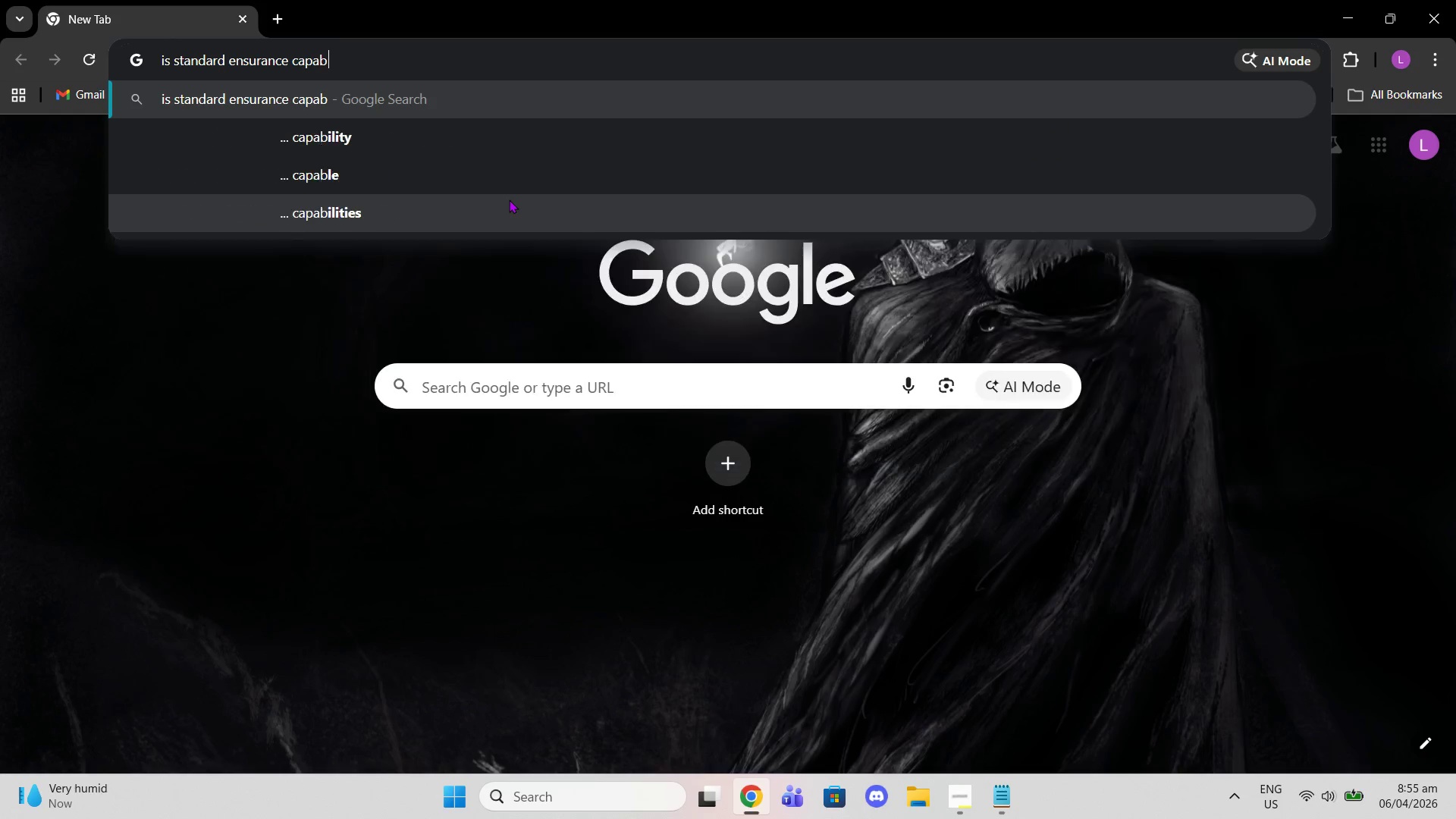 
key(Enter)
 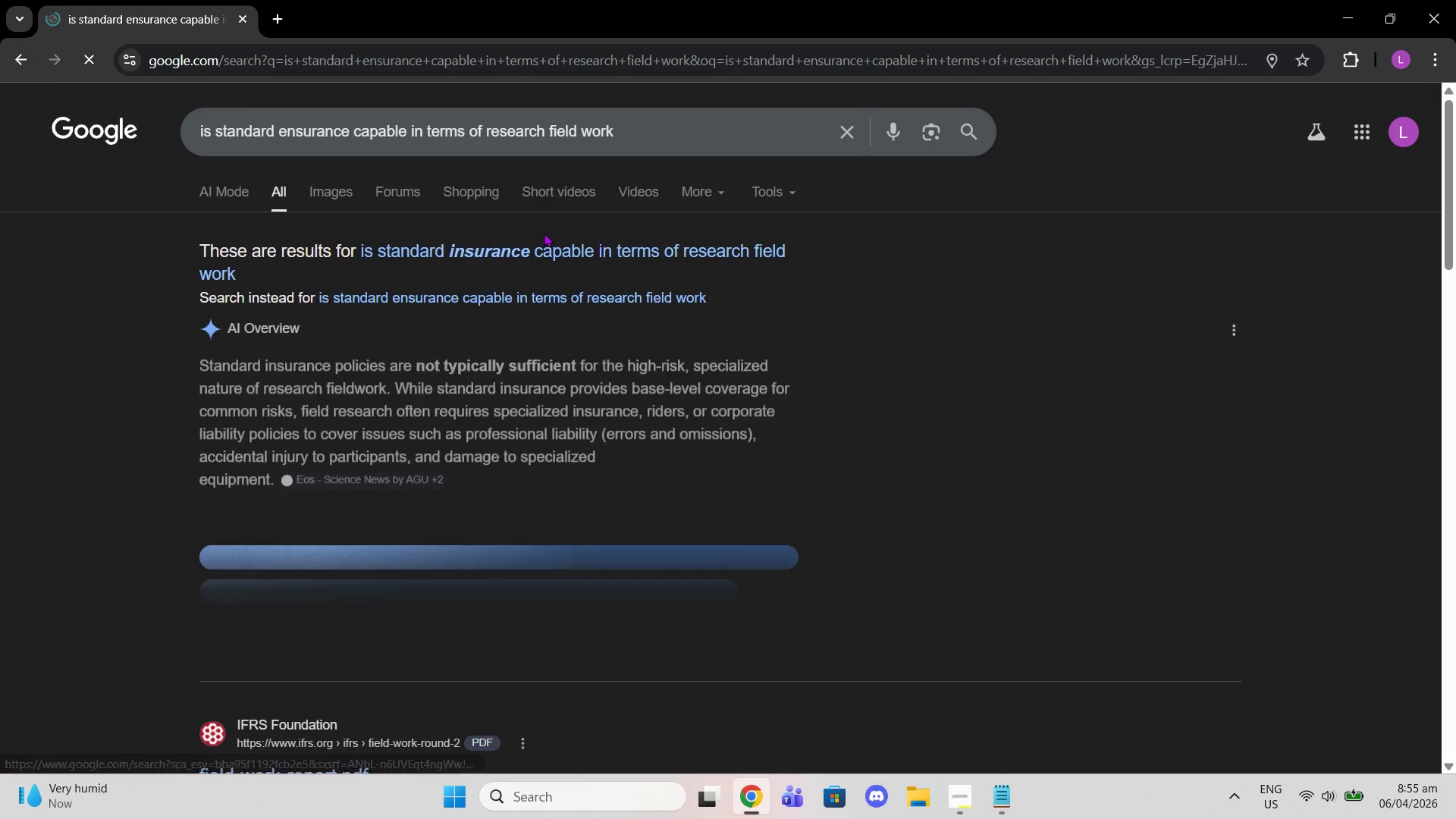 
left_click([537, 265])
 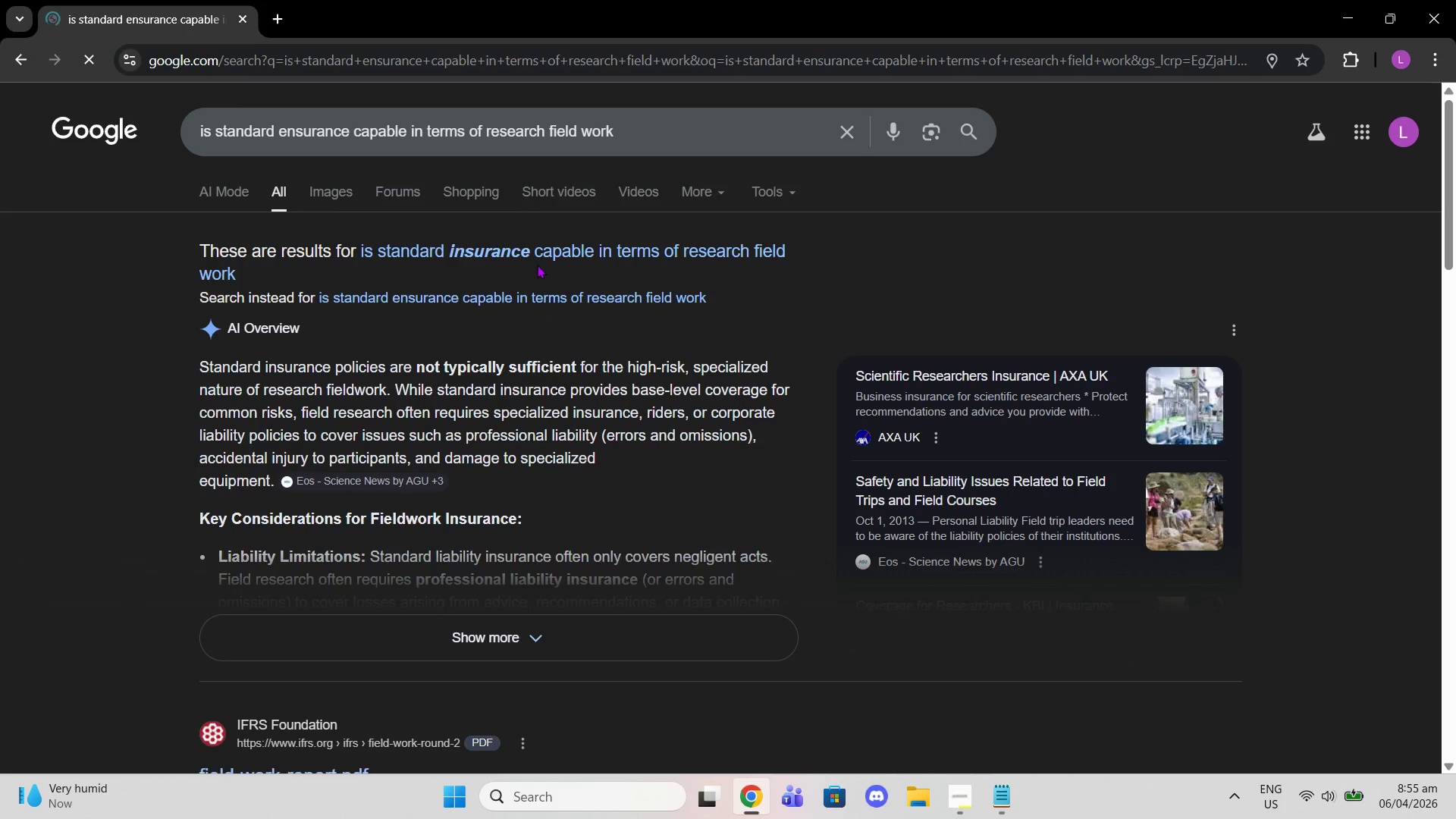 
left_click([529, 252])
 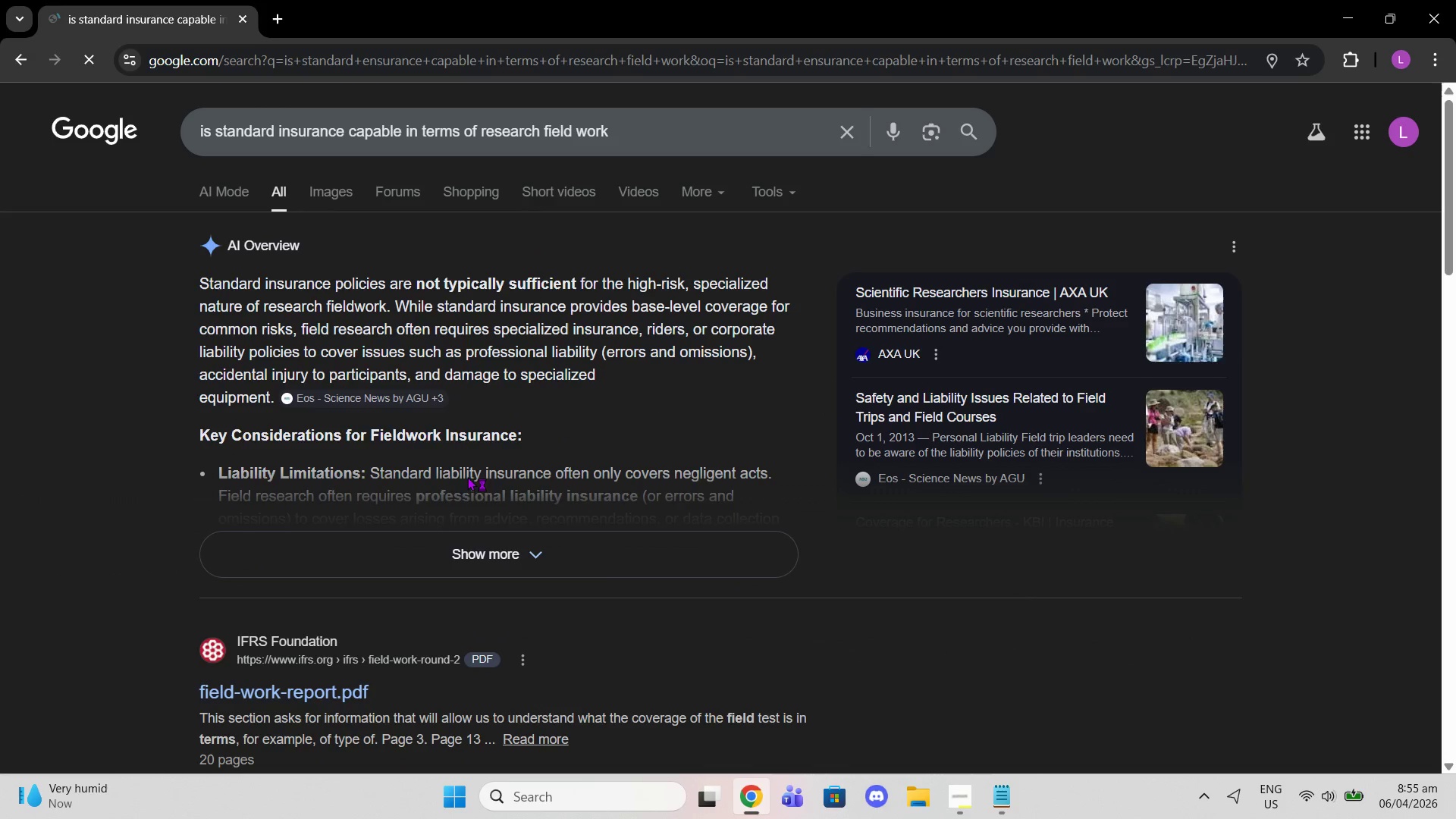 
left_click([478, 552])
 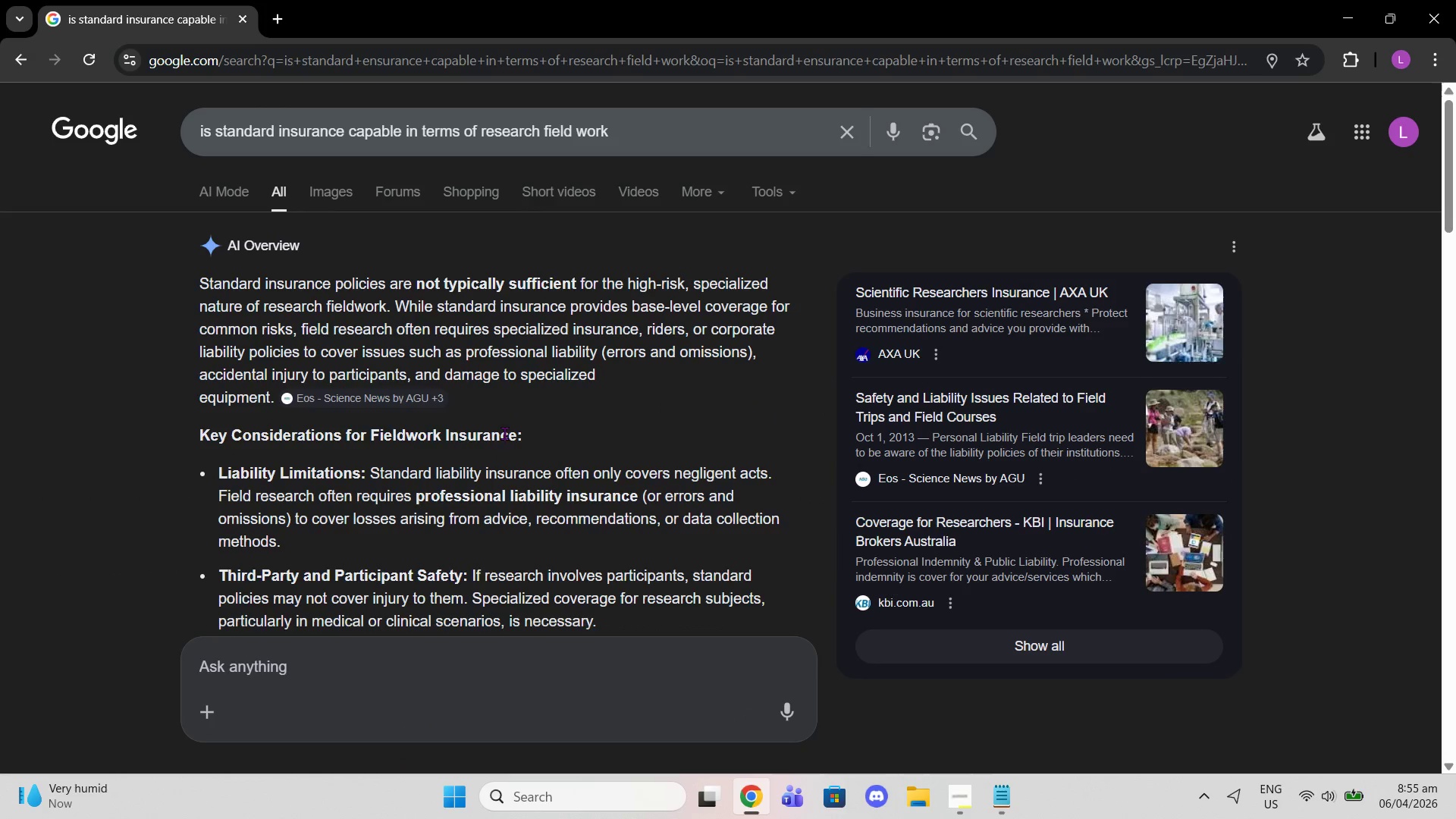 
scroll: coordinate [510, 434], scroll_direction: down, amount: 5.0
 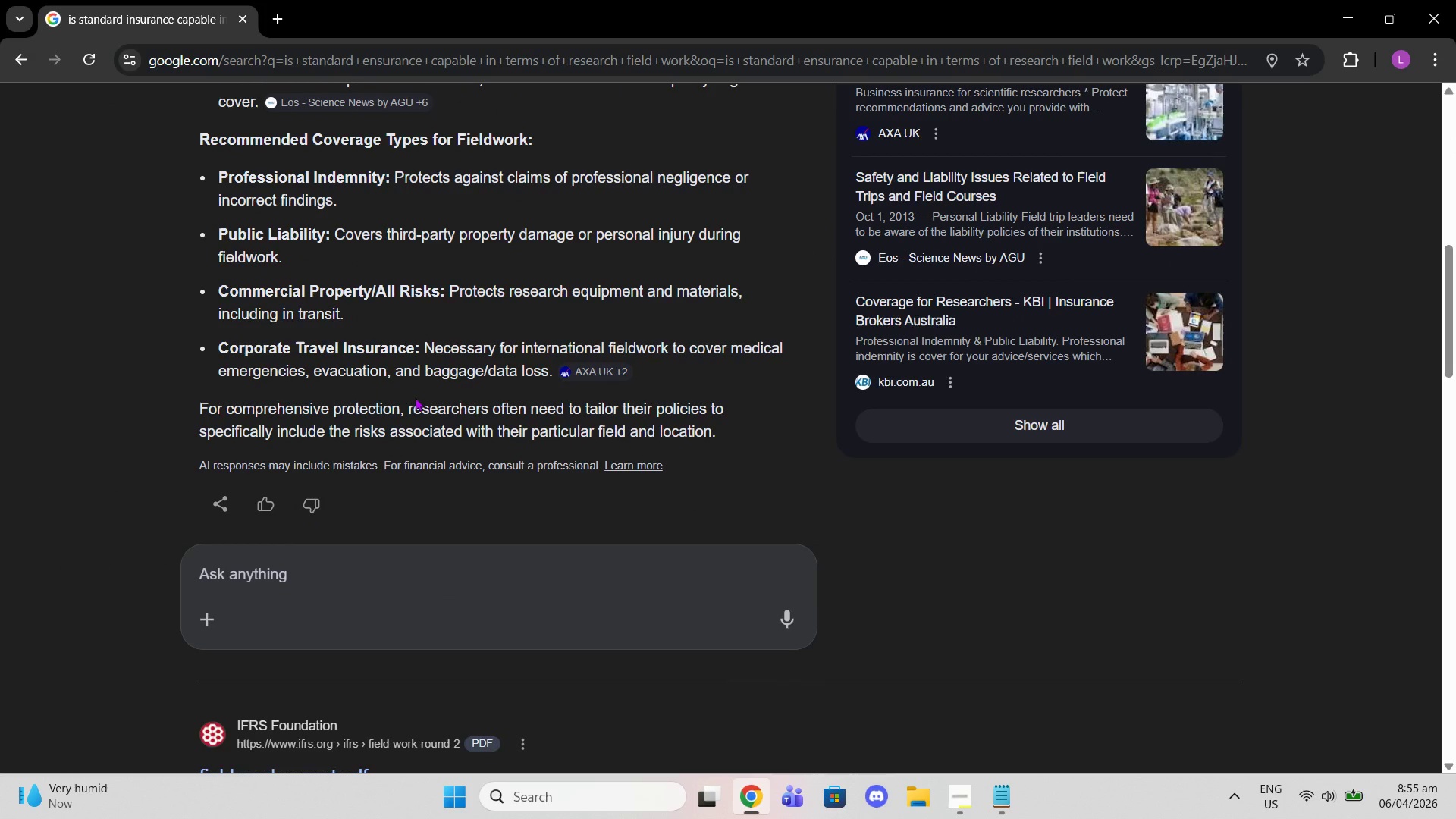 
wait(22.05)
 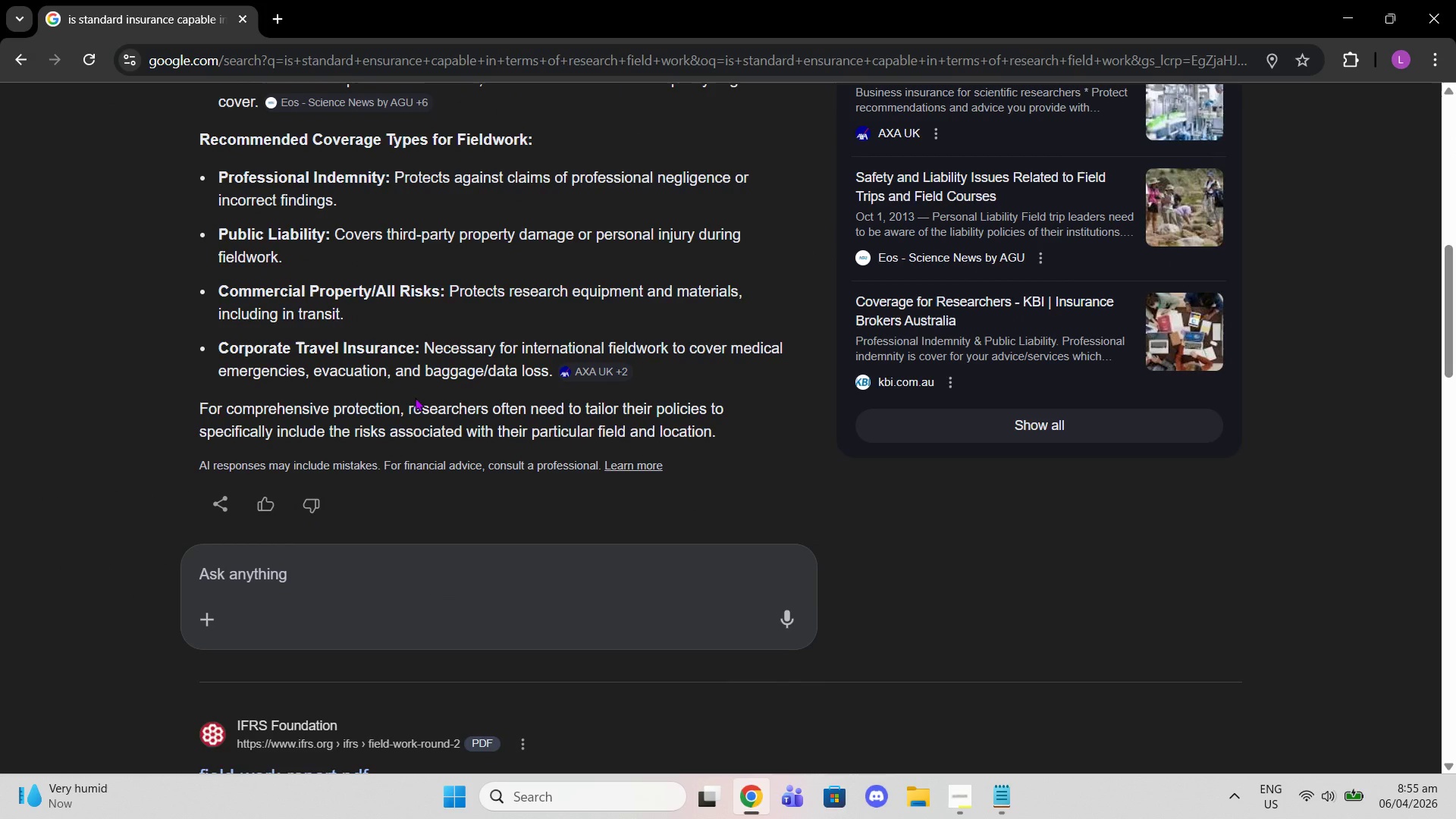 
mouse_move([813, 813])
 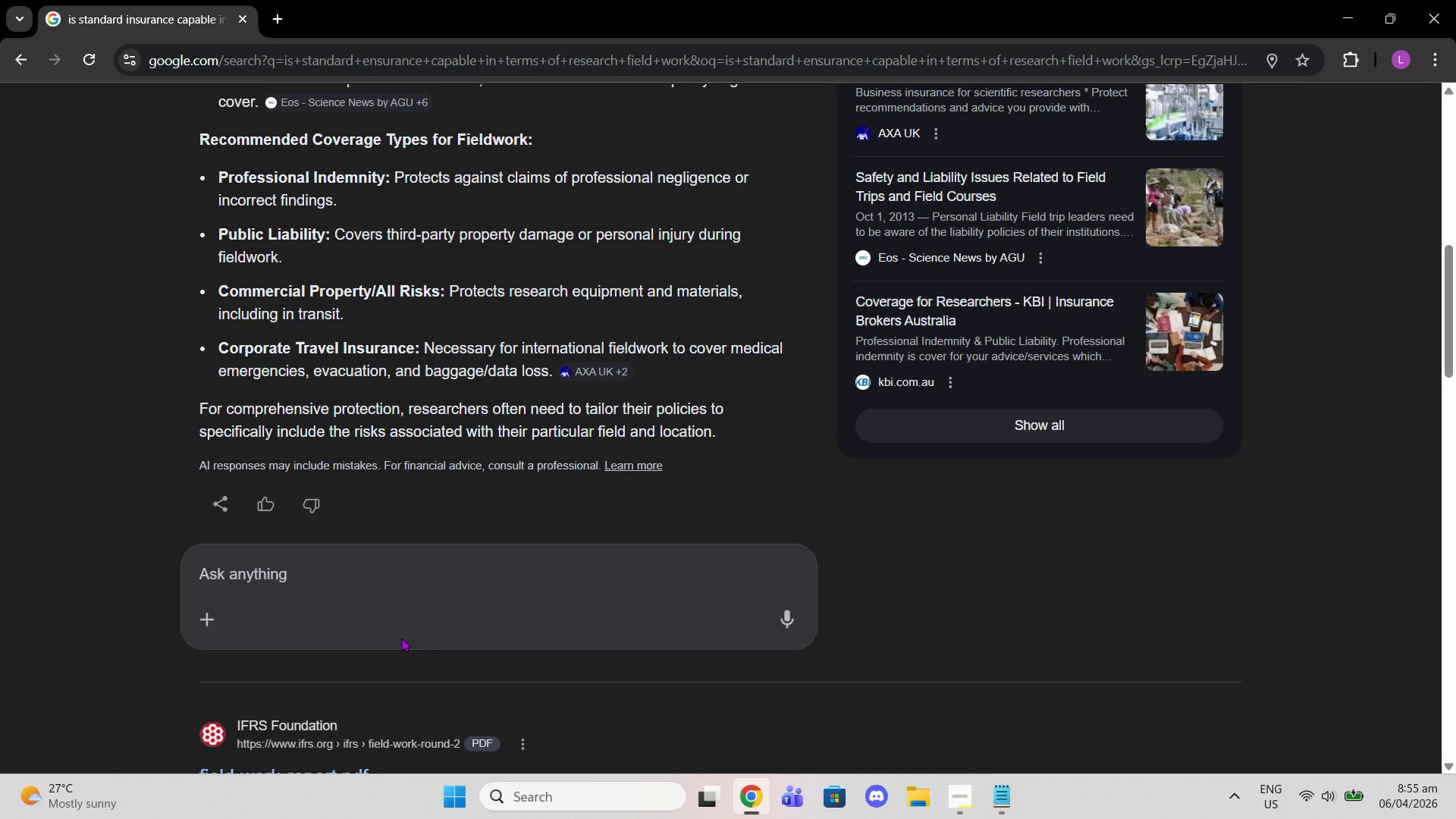 
wait(8.1)
 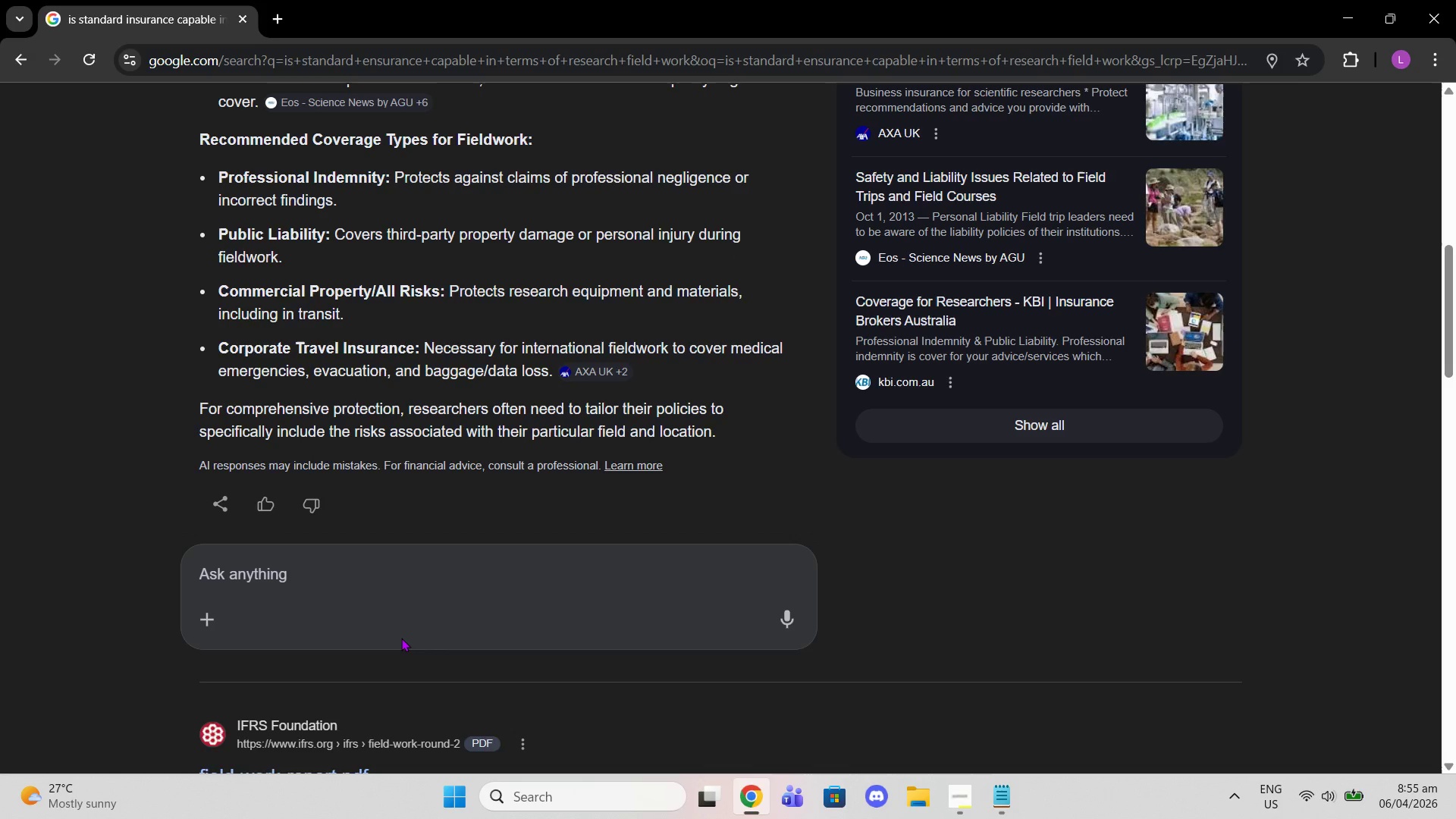 
scroll: coordinate [504, 398], scroll_direction: up, amount: 9.0
 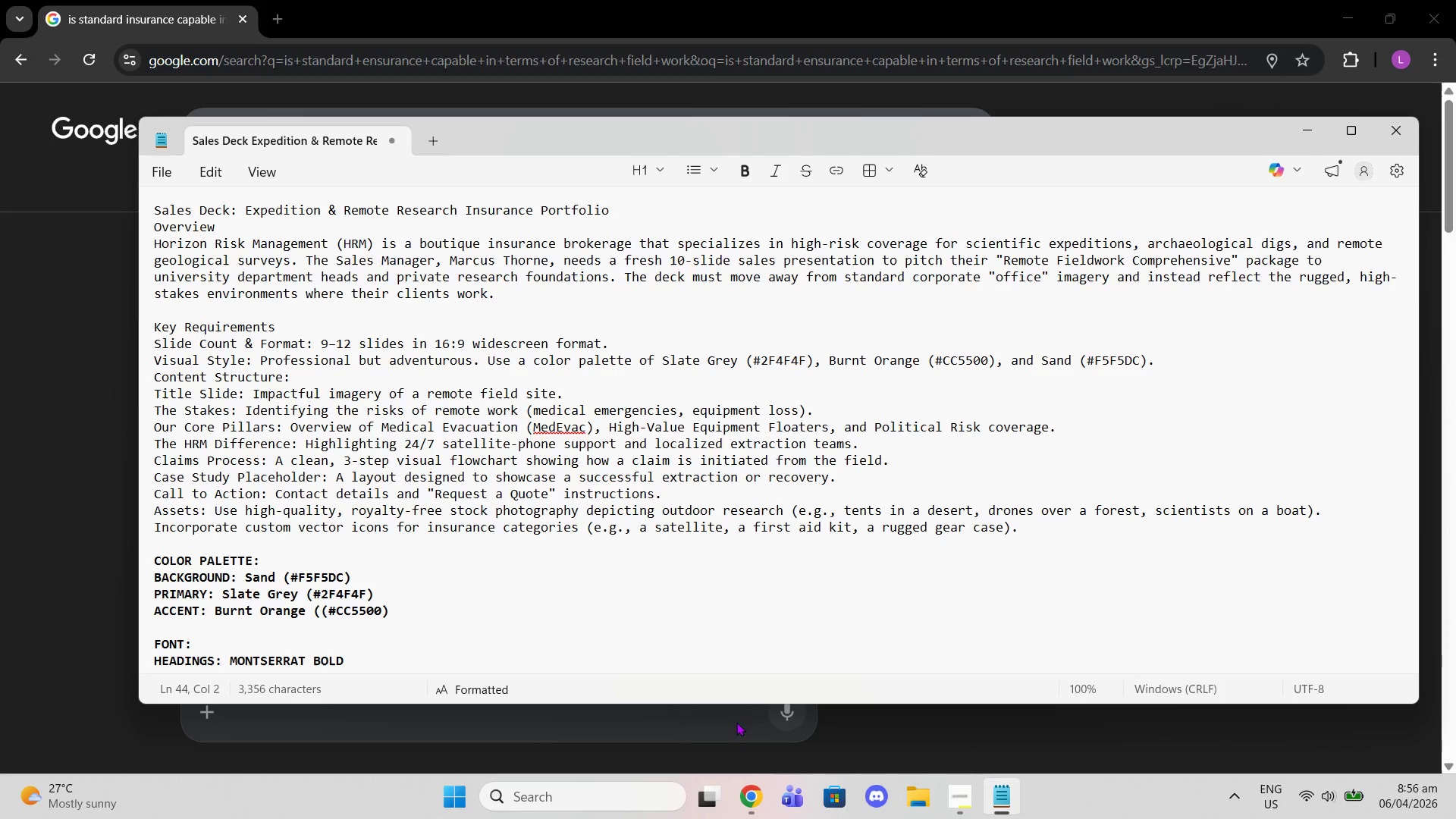 
scroll: coordinate [431, 609], scroll_direction: down, amount: 8.0
 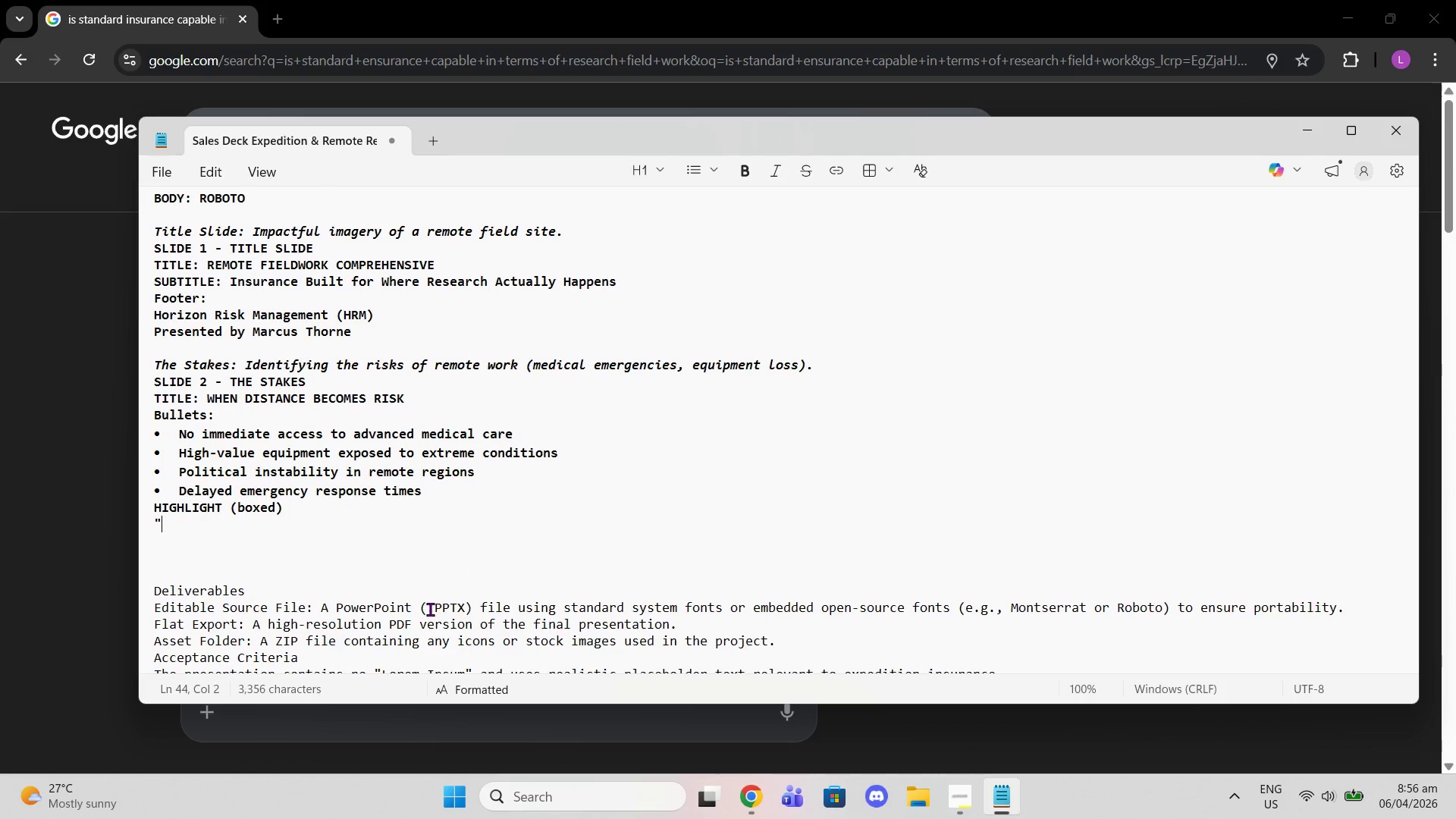 
wait(6.05)
 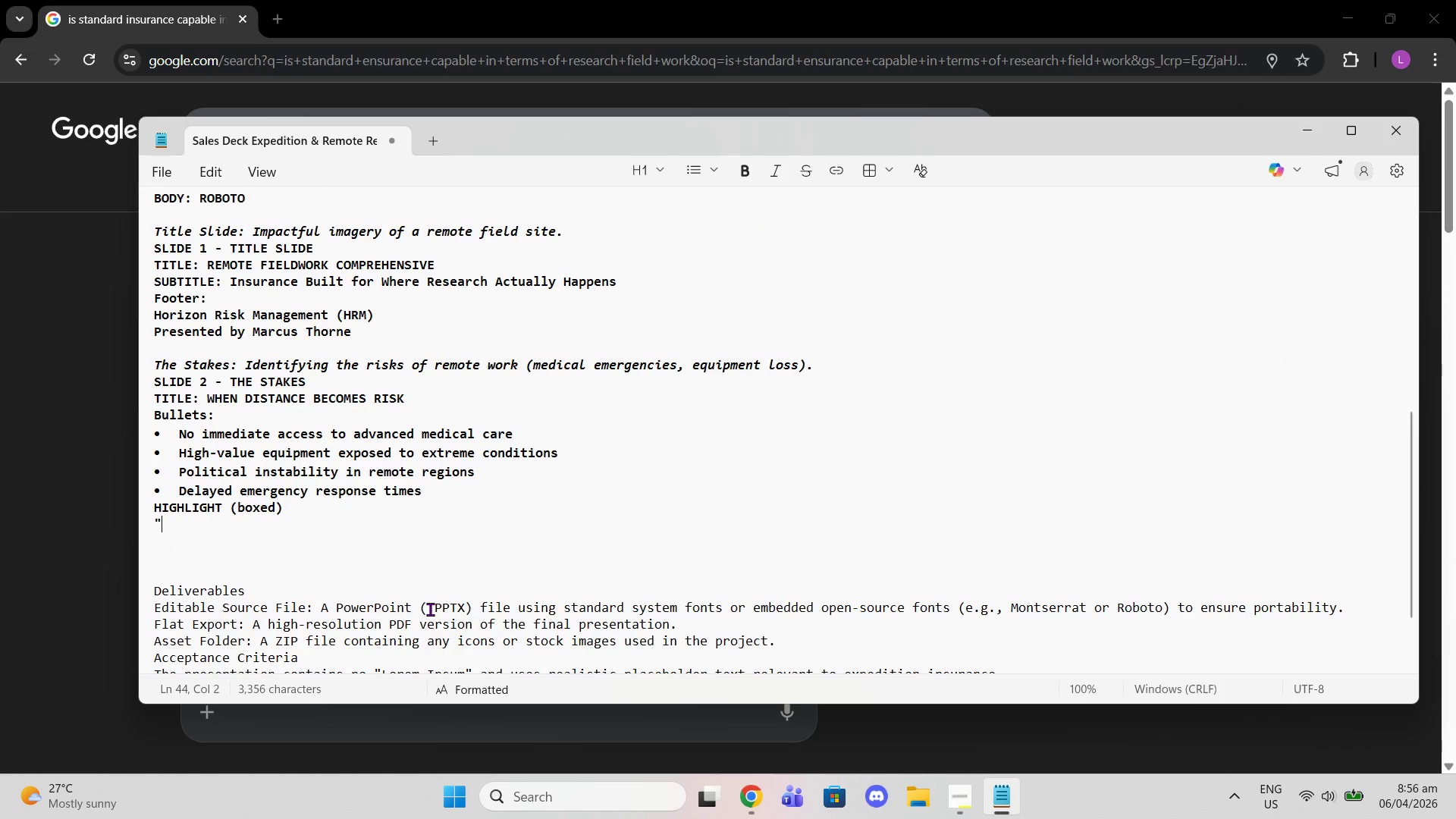 
type(Standard insurance fails where your work begins")
 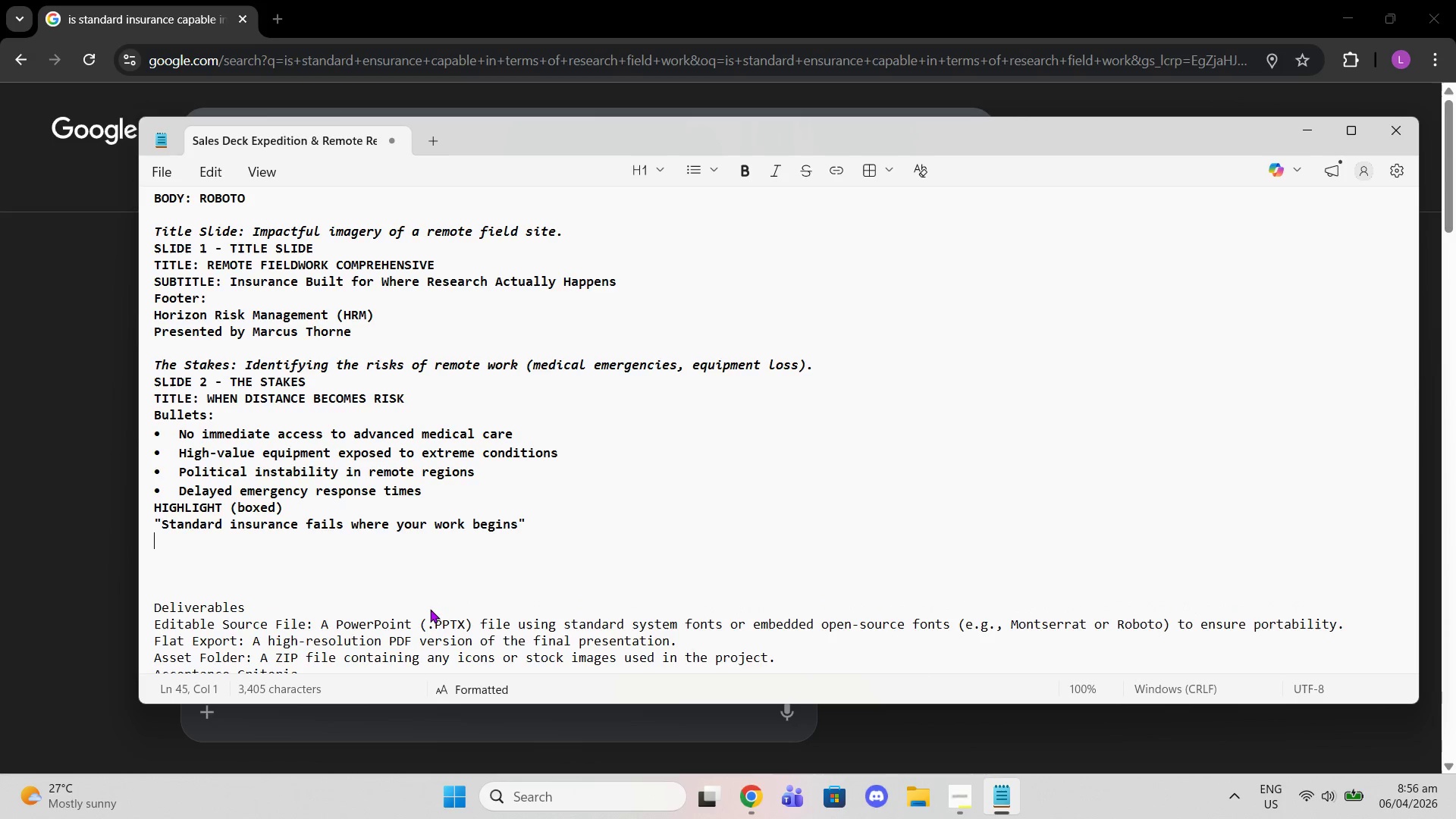 
key(Enter)
 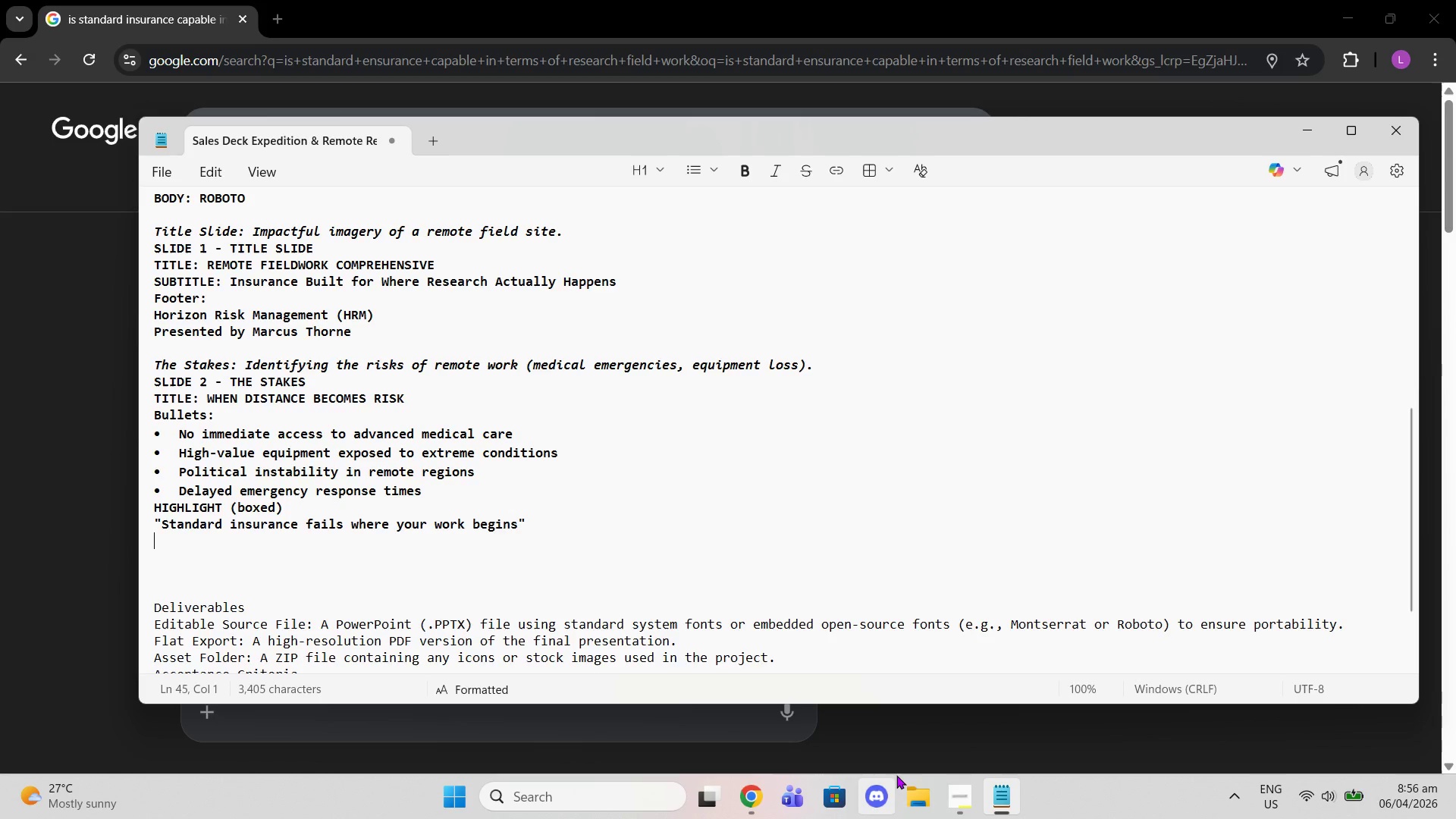 
left_click([968, 781])